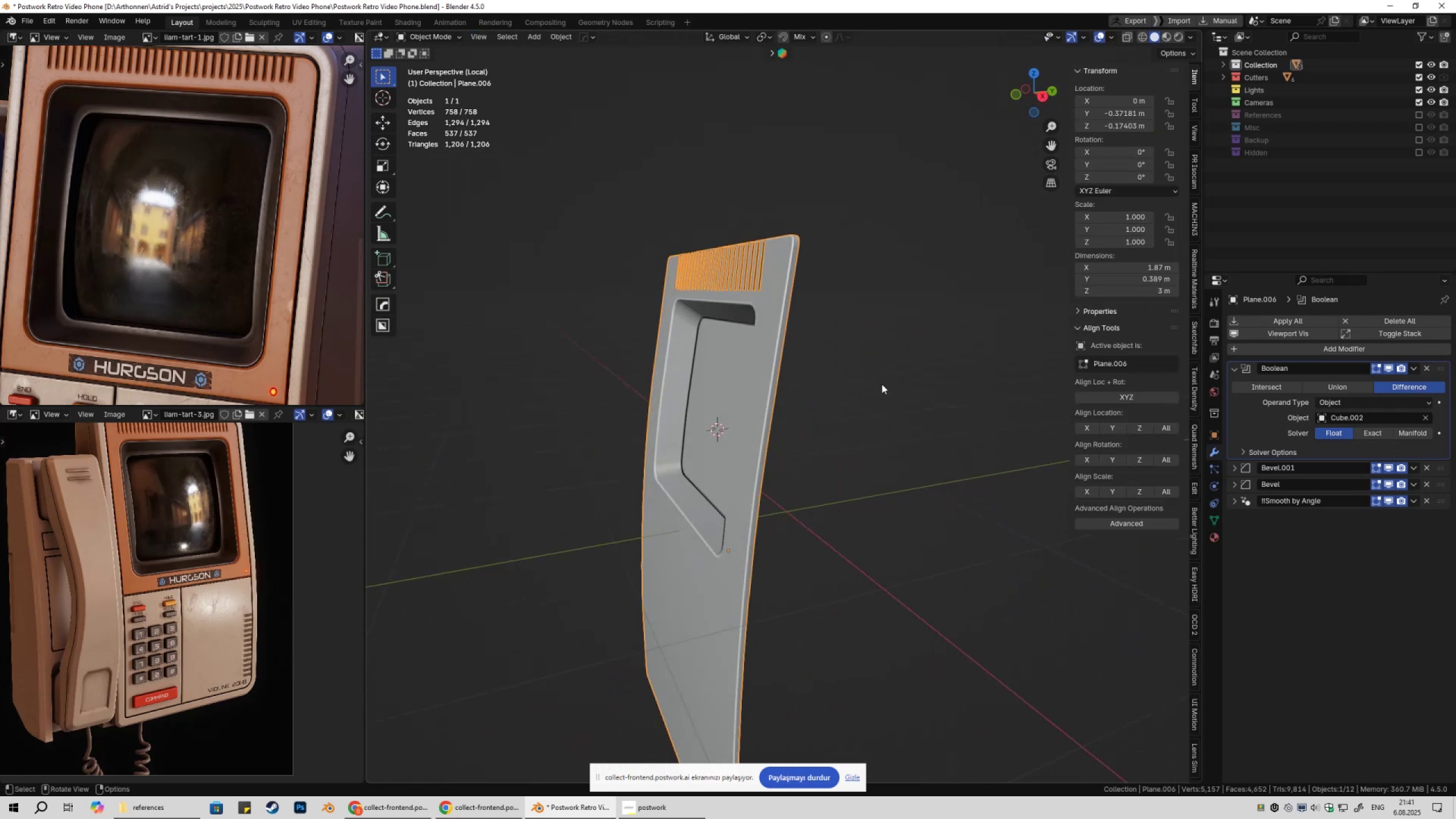 
key(NumpadDivide)
 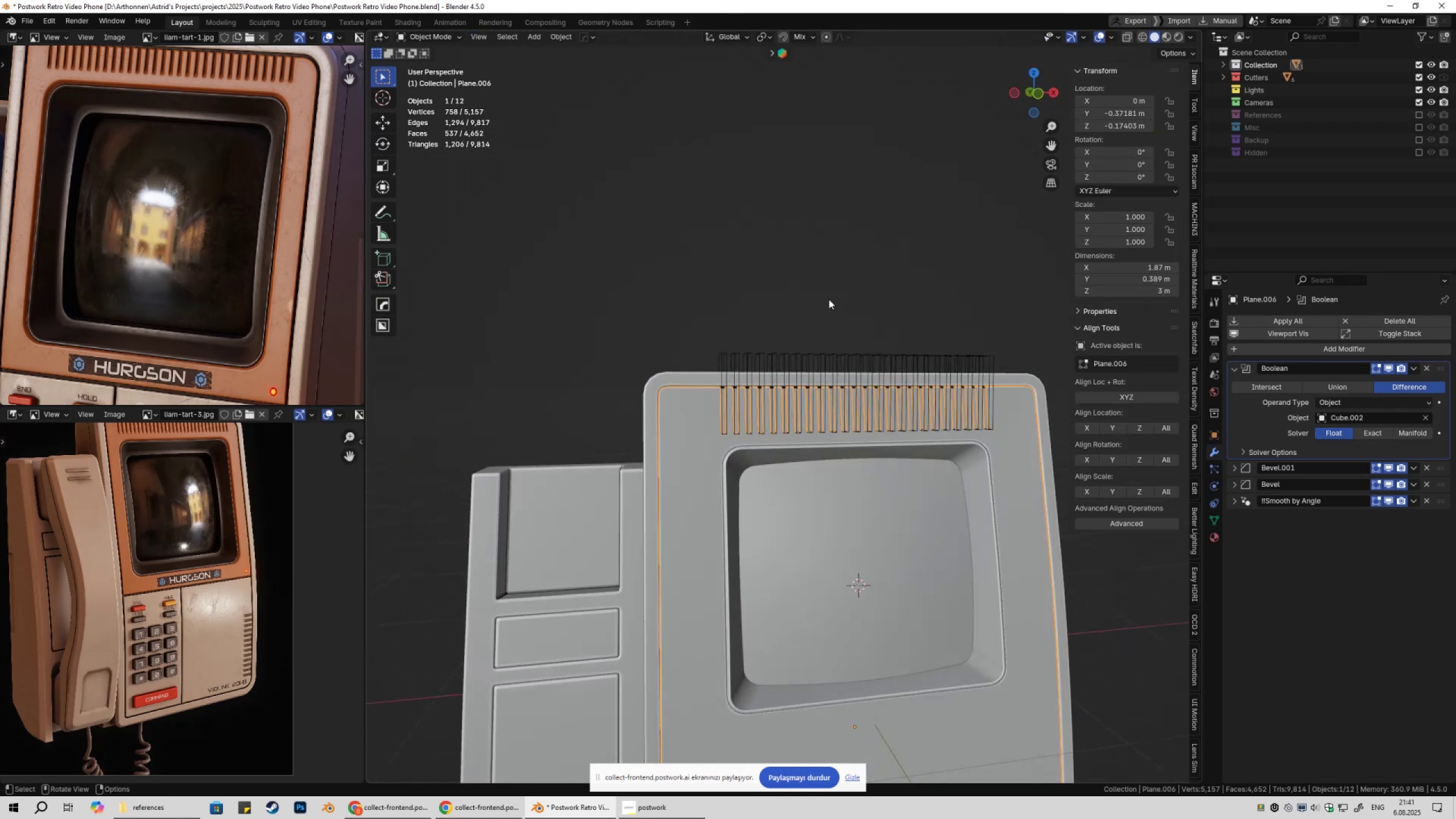 
left_click([829, 257])
 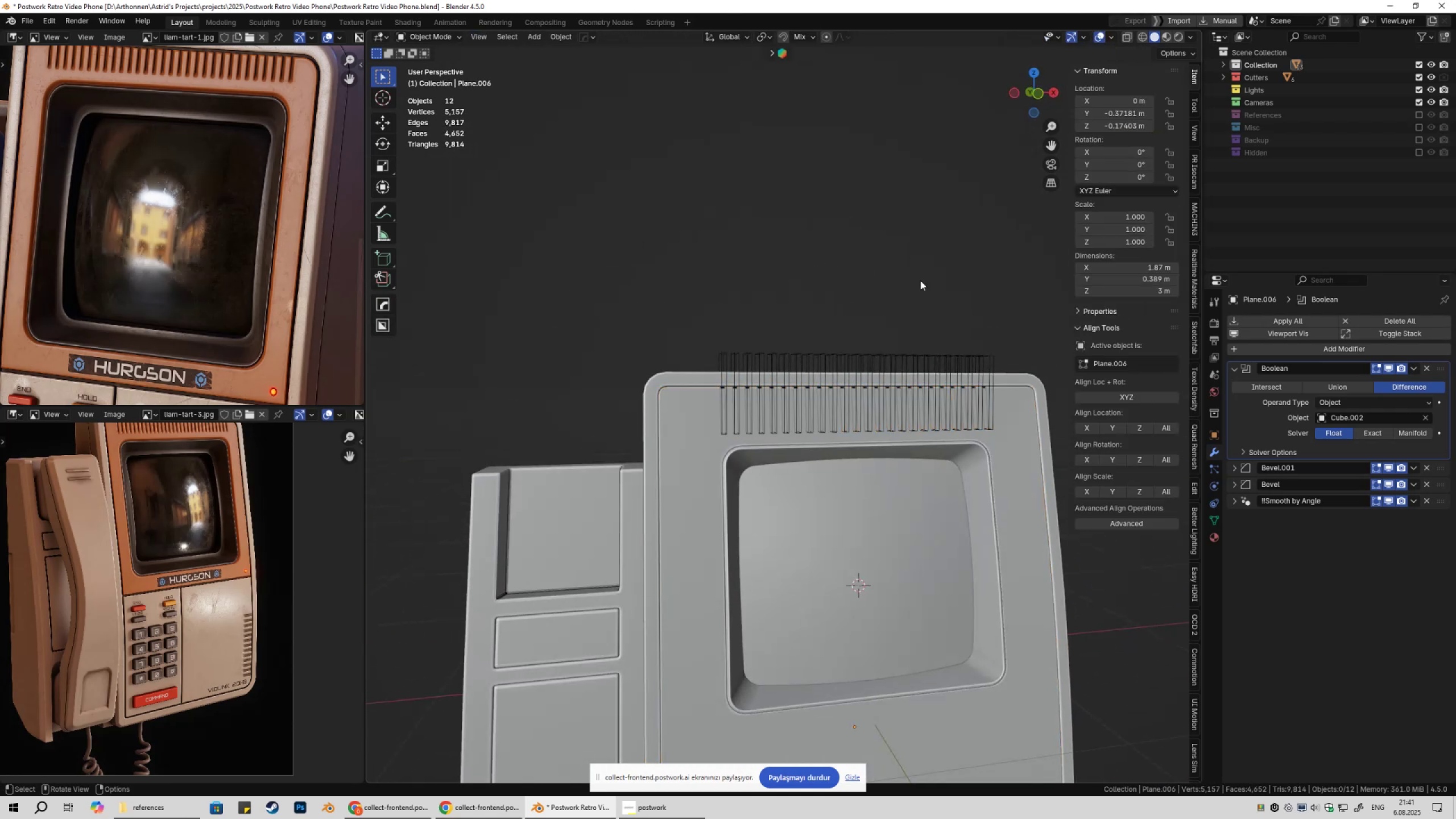 
key(Shift+ShiftLeft)
 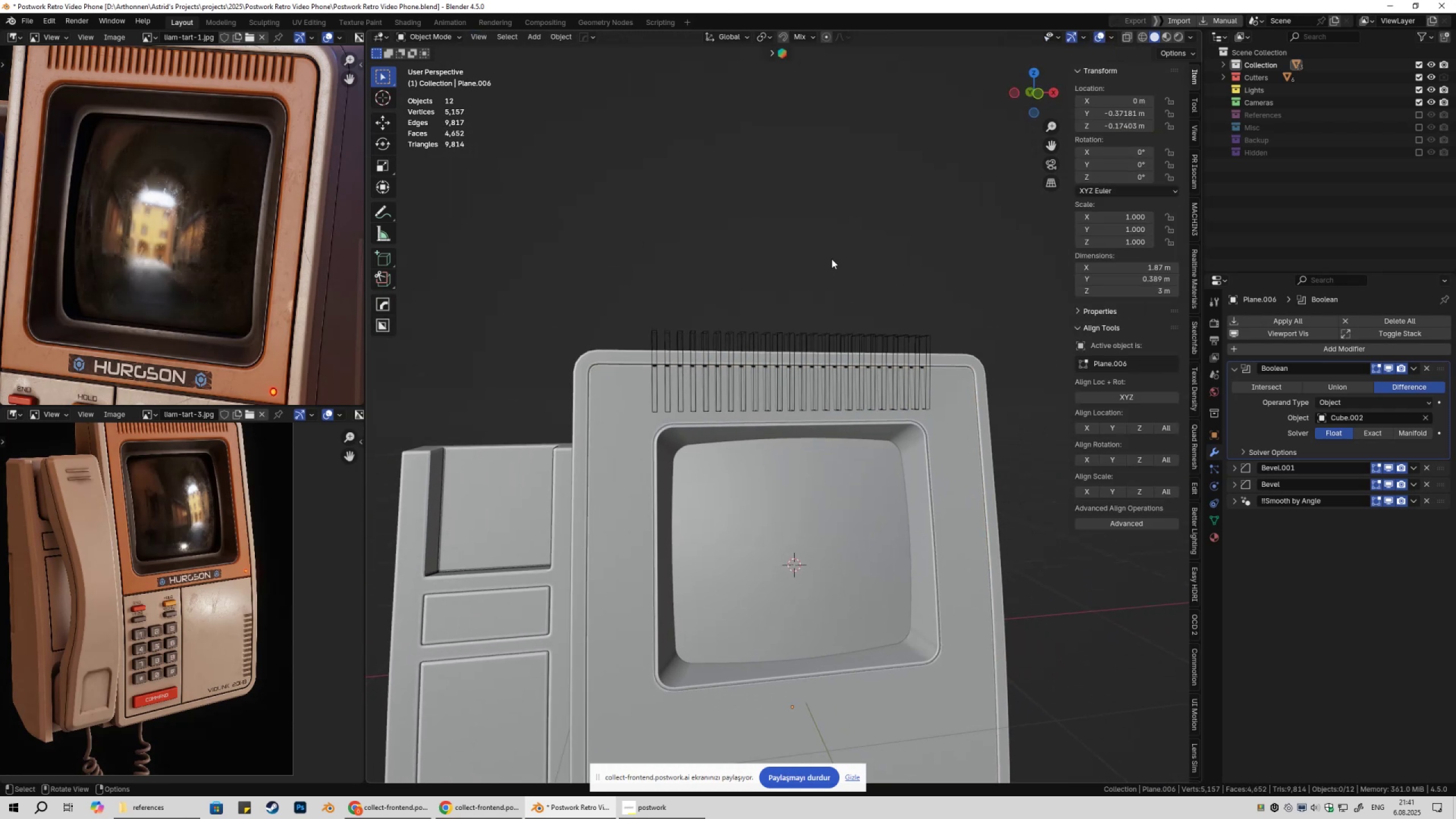 
key(Shift+ShiftLeft)
 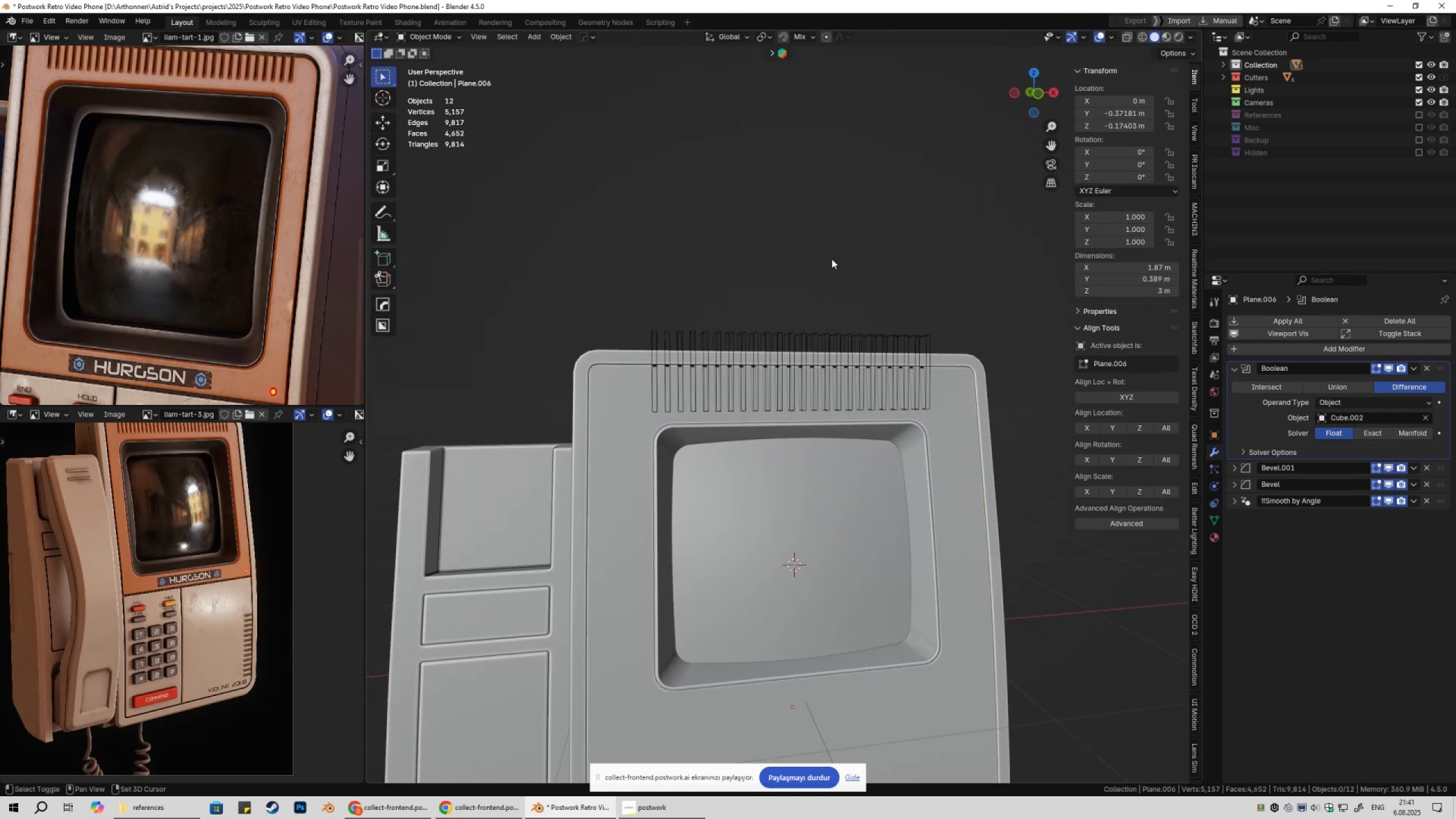 
key(Shift+2)
 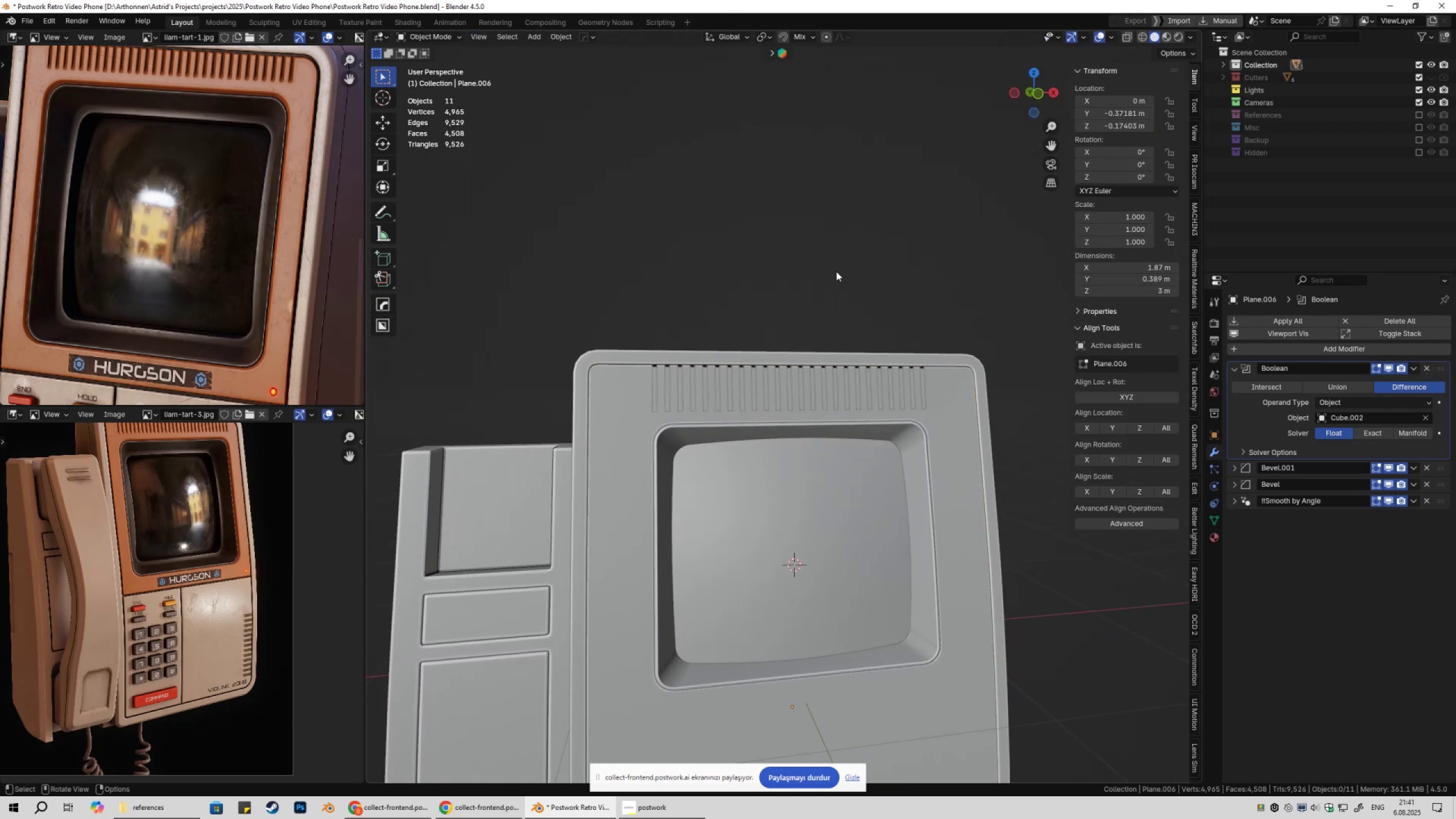 
scroll: coordinate [838, 295], scroll_direction: down, amount: 3.0
 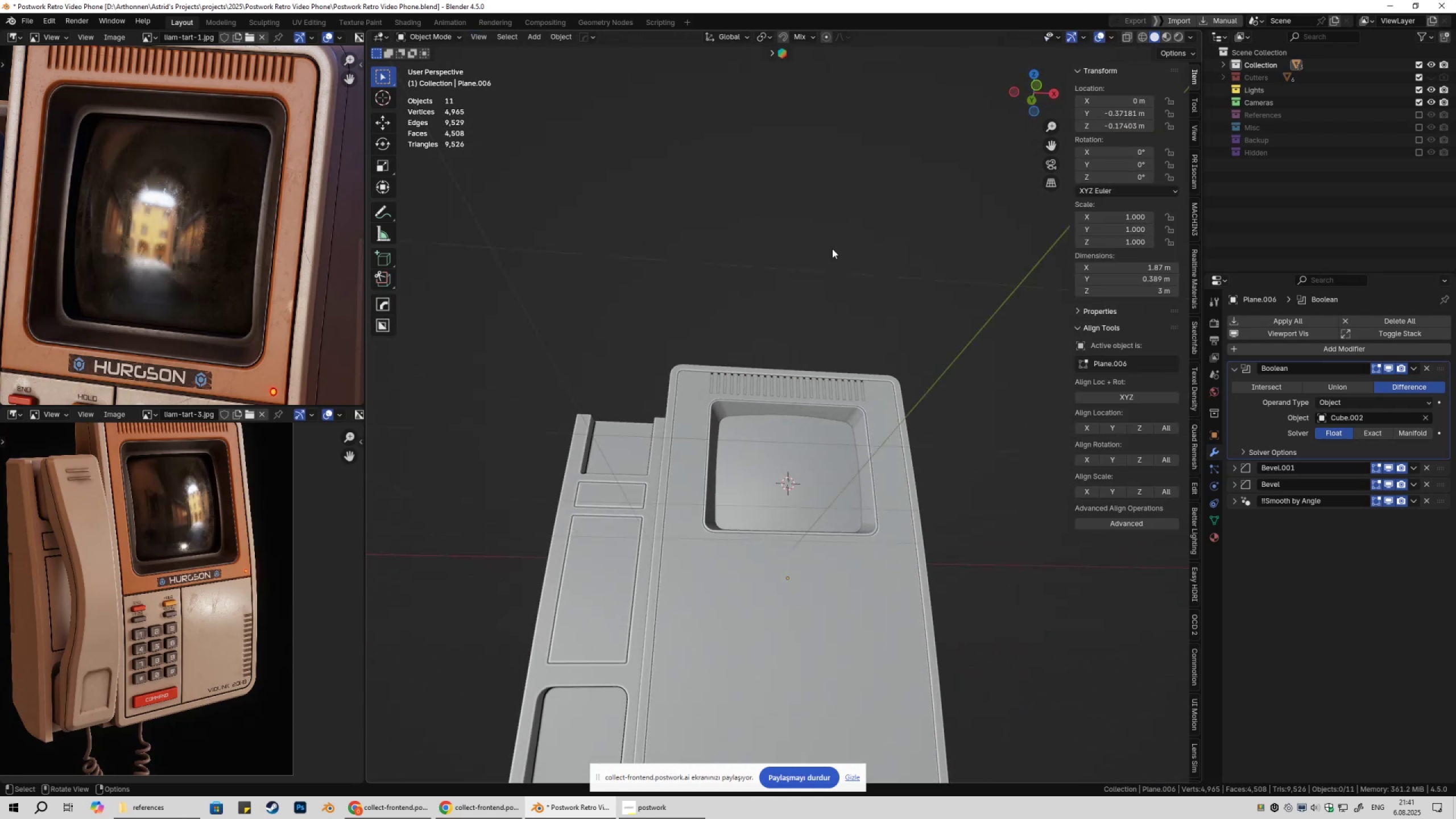 
hold_key(key=ShiftLeft, duration=0.36)
 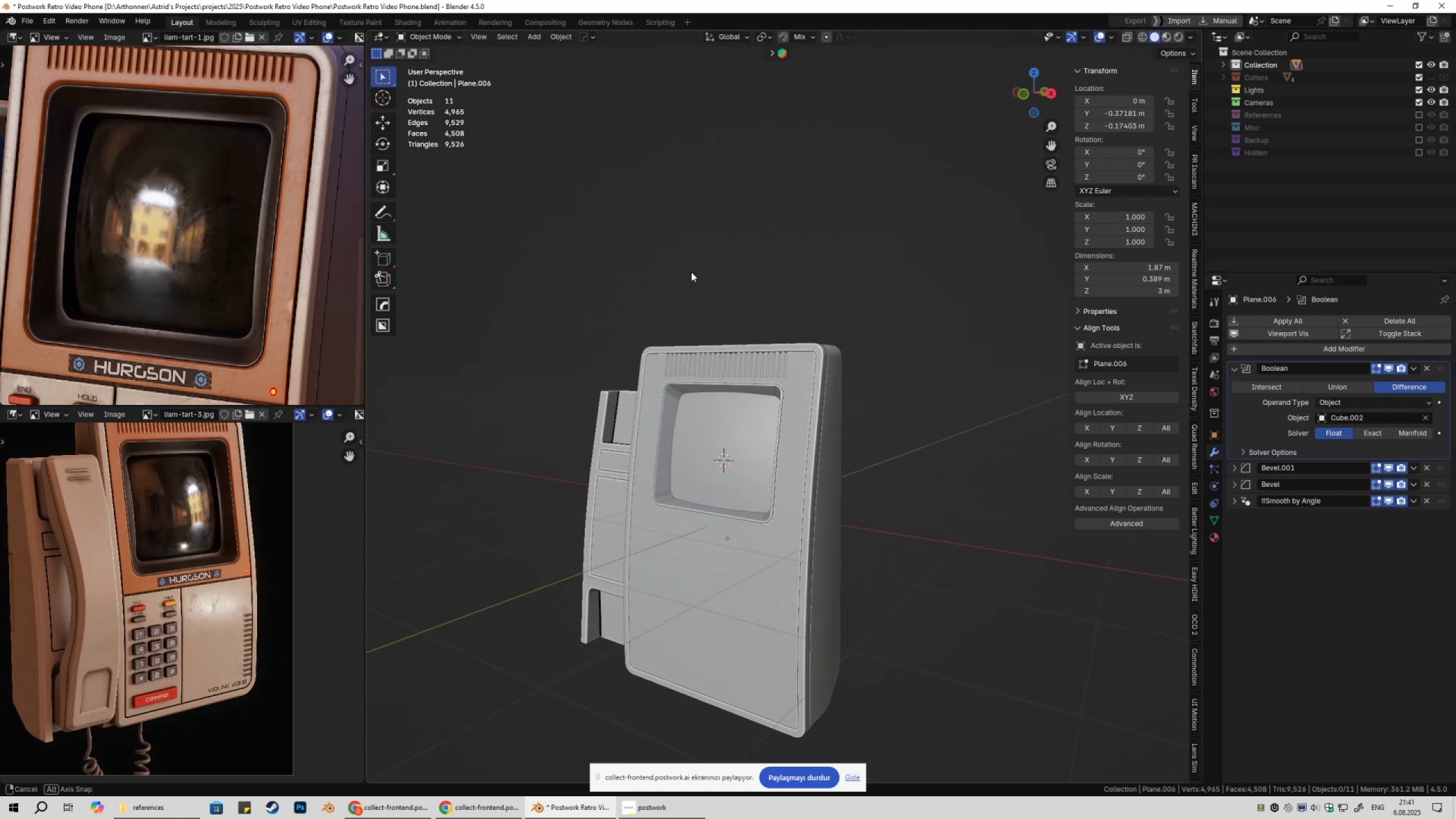 
key(Shift+ShiftLeft)
 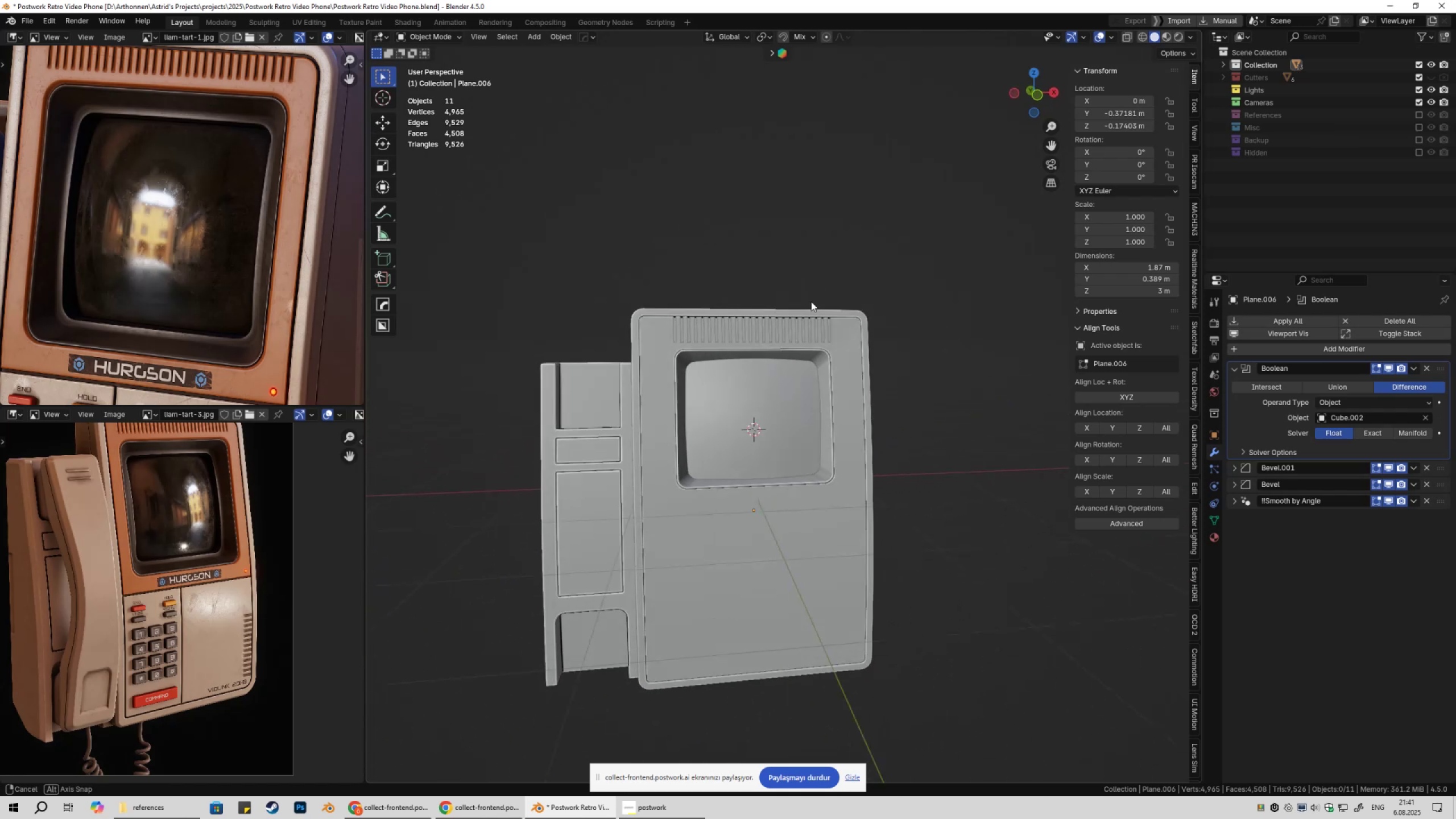 
key(Shift+ShiftLeft)
 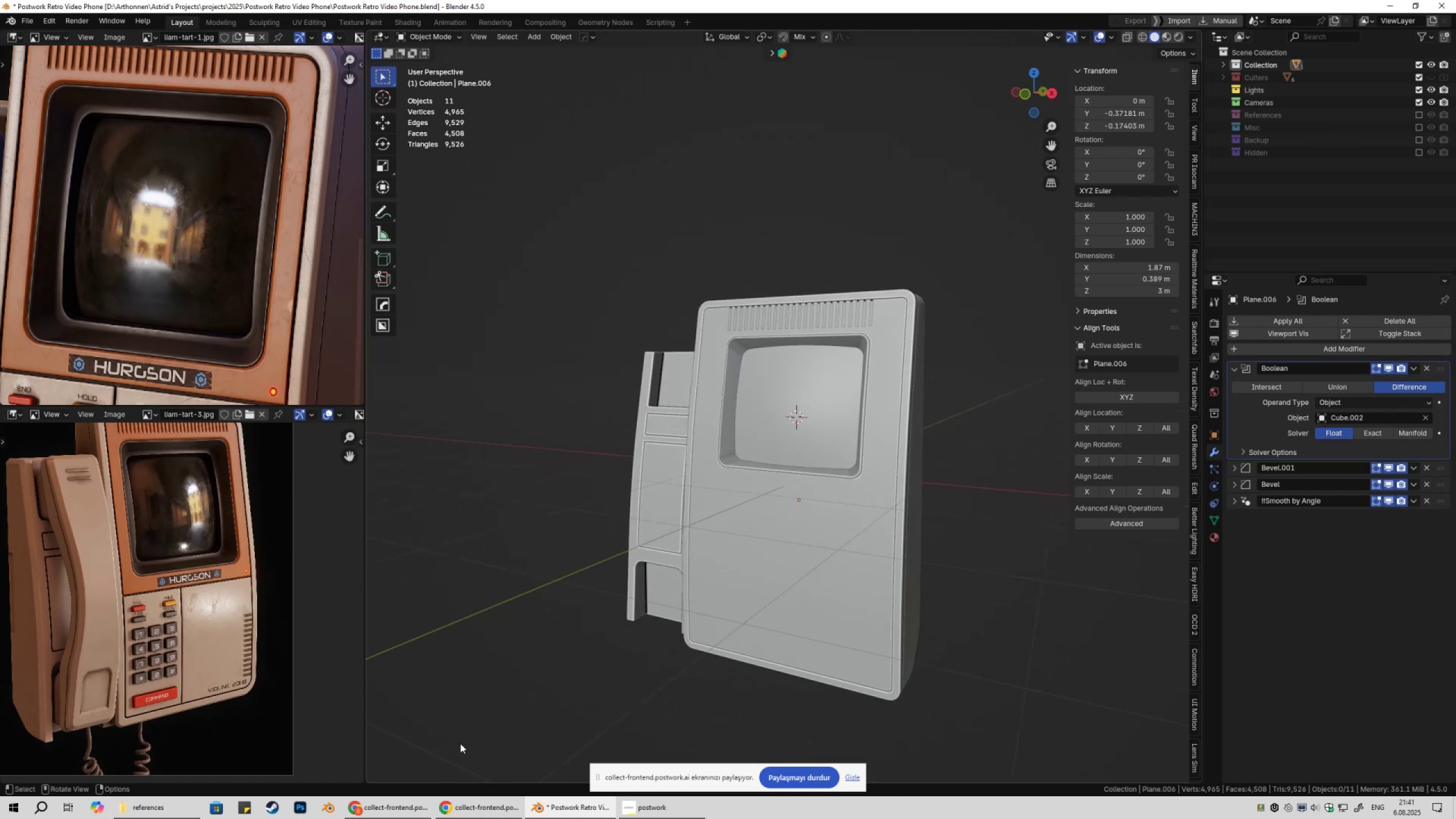 
left_click([382, 818])
 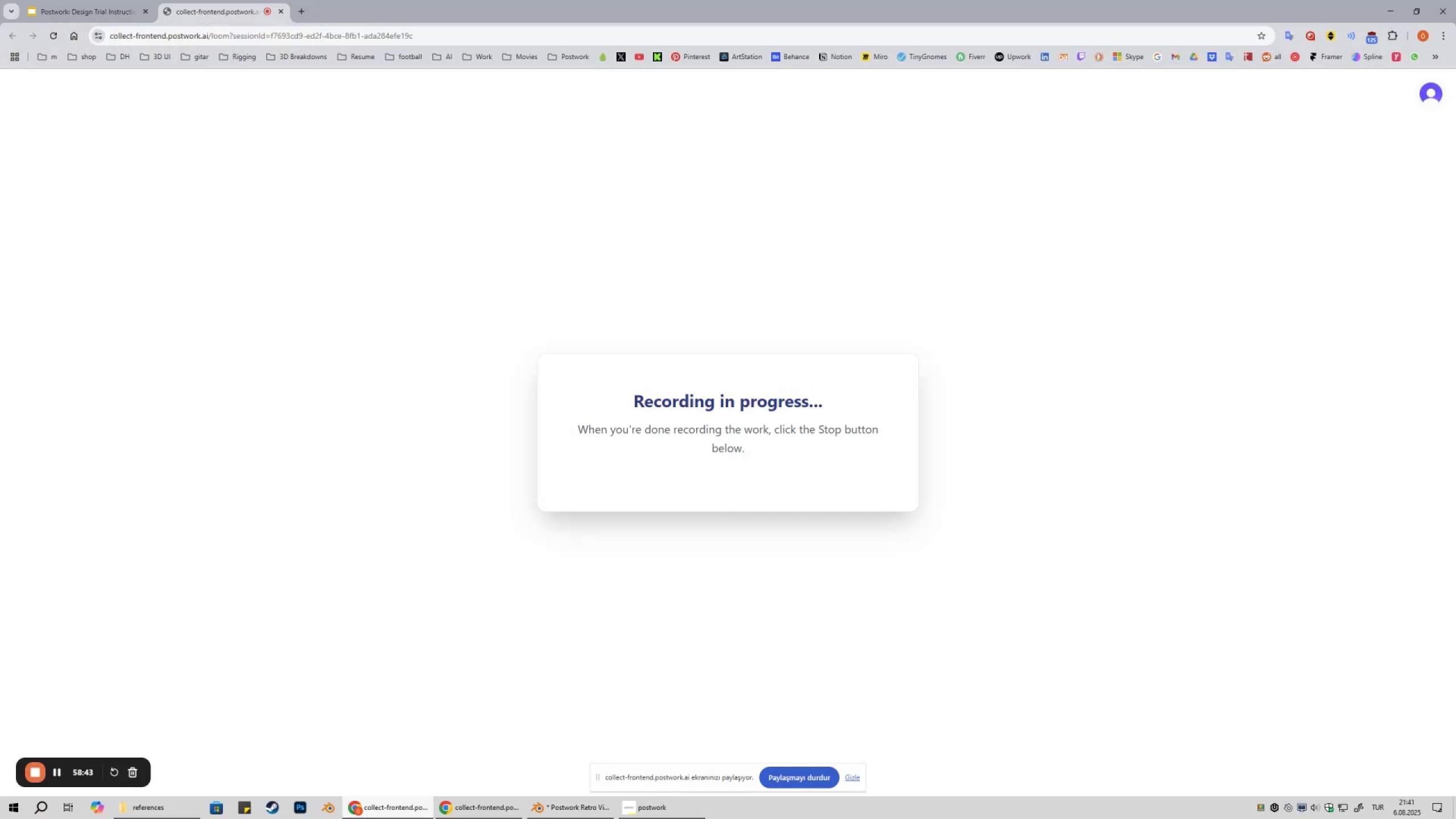 
left_click([341, 818])
 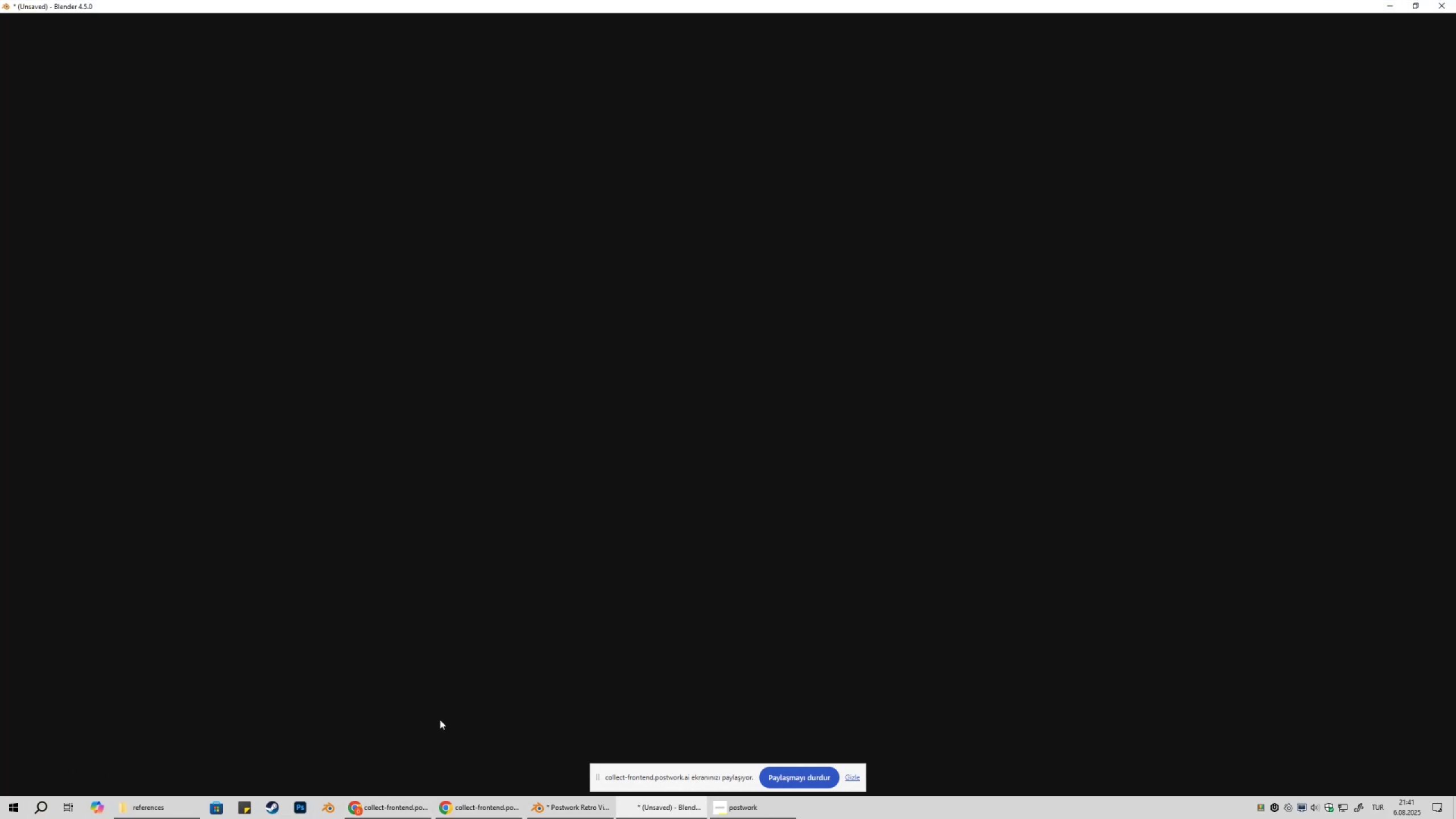 
left_click([389, 818])
 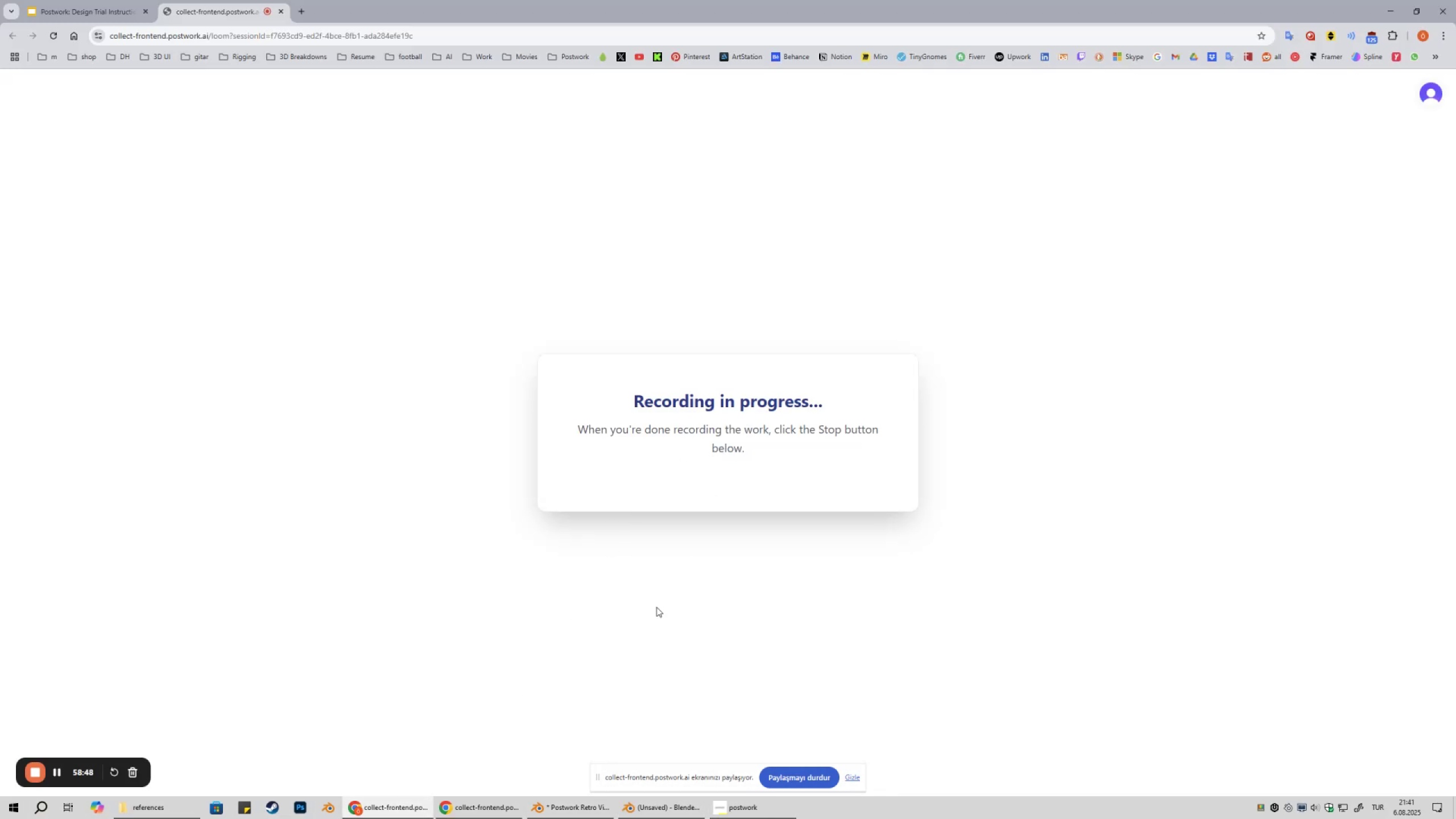 
left_click([649, 818])
 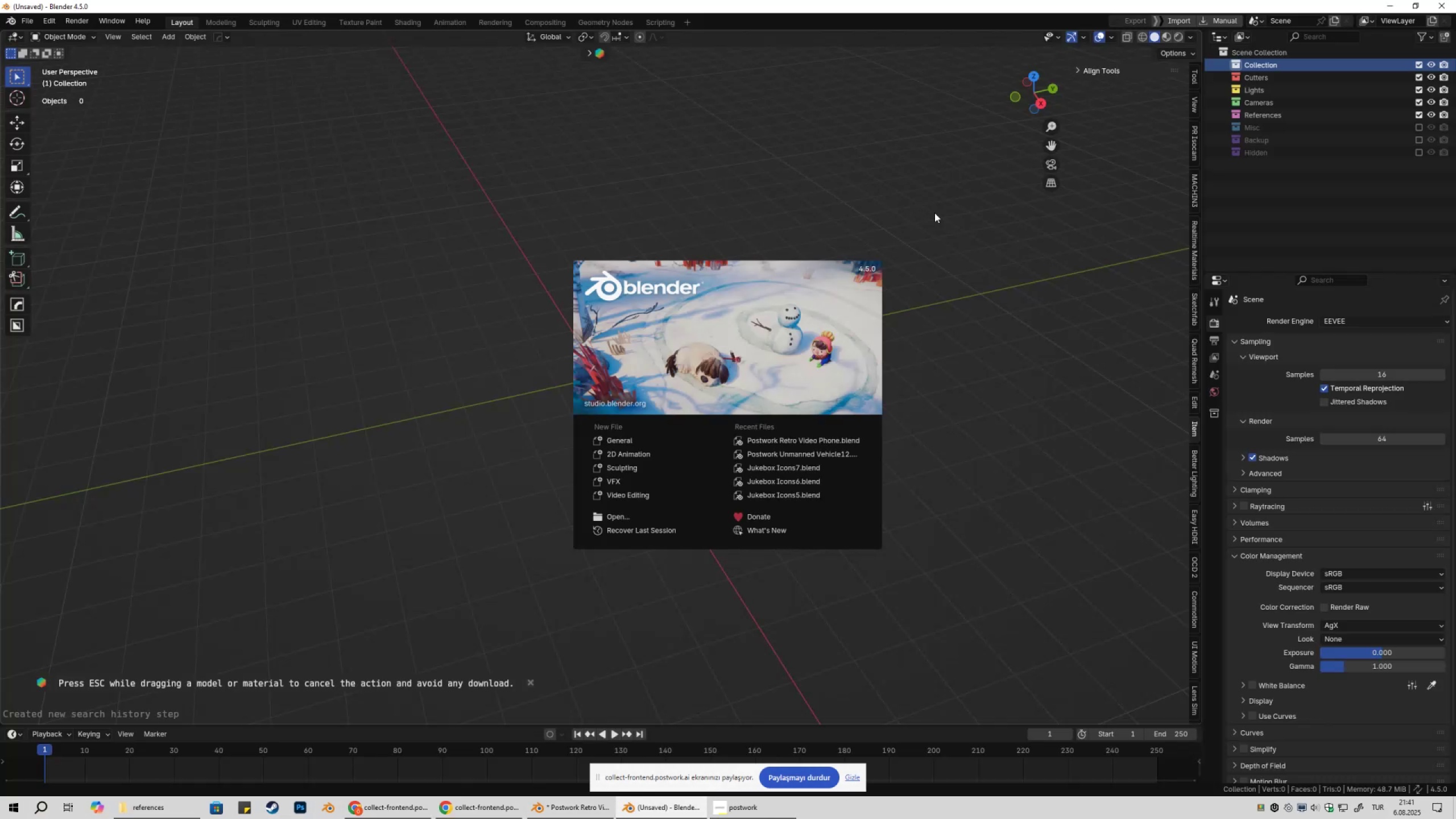 
middle_click([934, 213])
 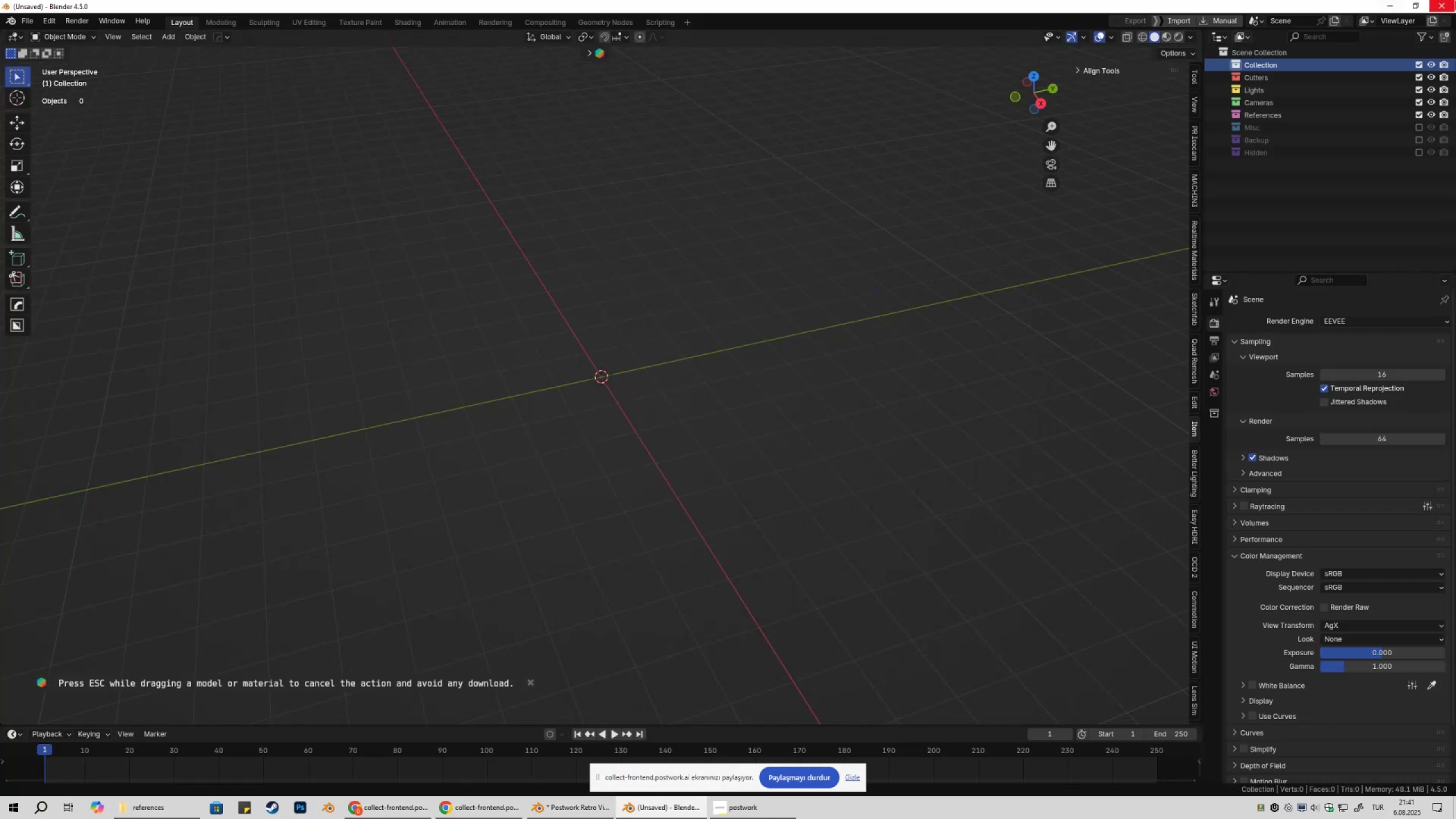 
left_click([1455, 1])
 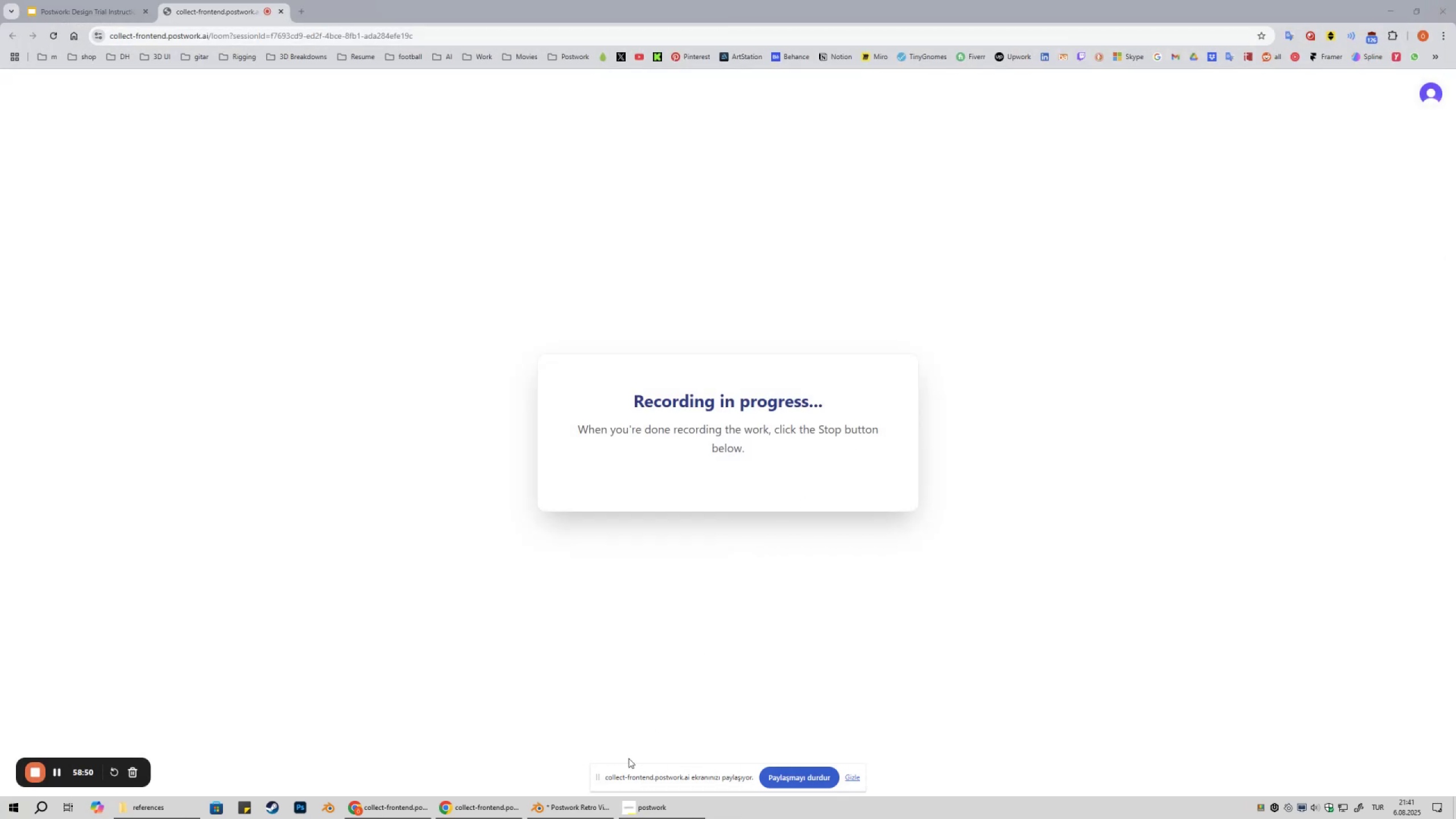 
left_click([589, 818])
 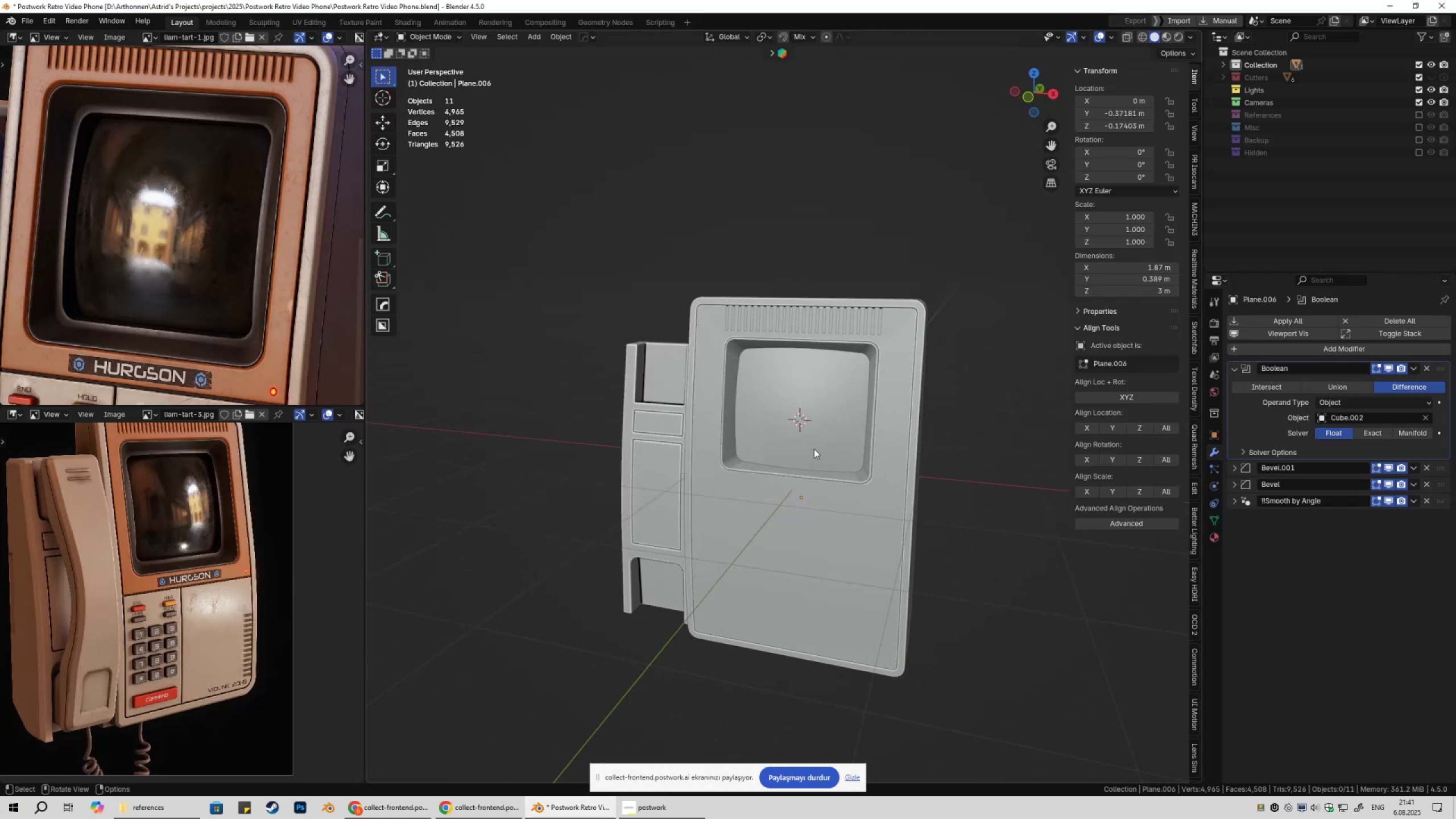 
scroll: coordinate [865, 443], scroll_direction: up, amount: 3.0
 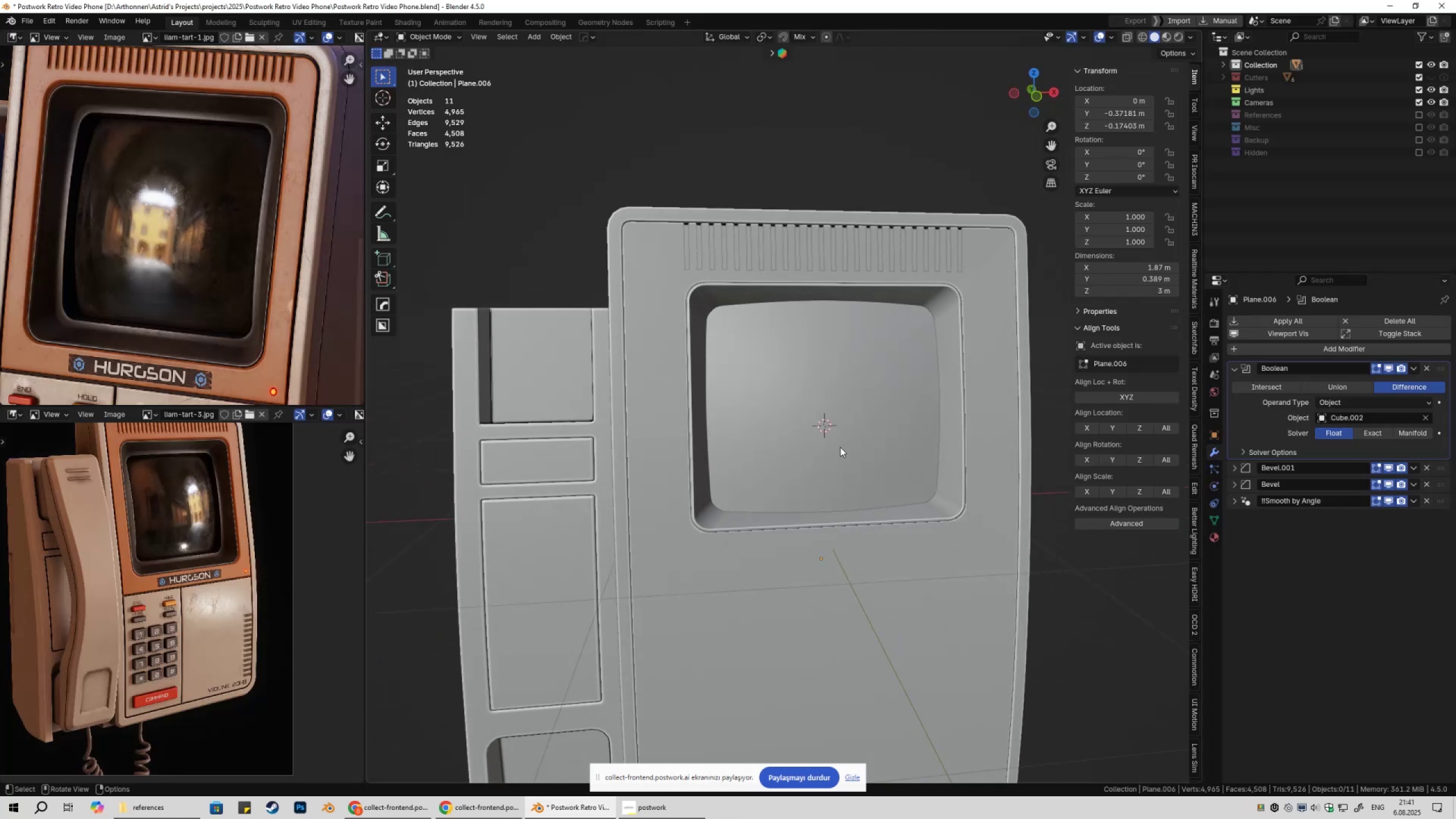 
scroll: coordinate [833, 446], scroll_direction: down, amount: 1.0
 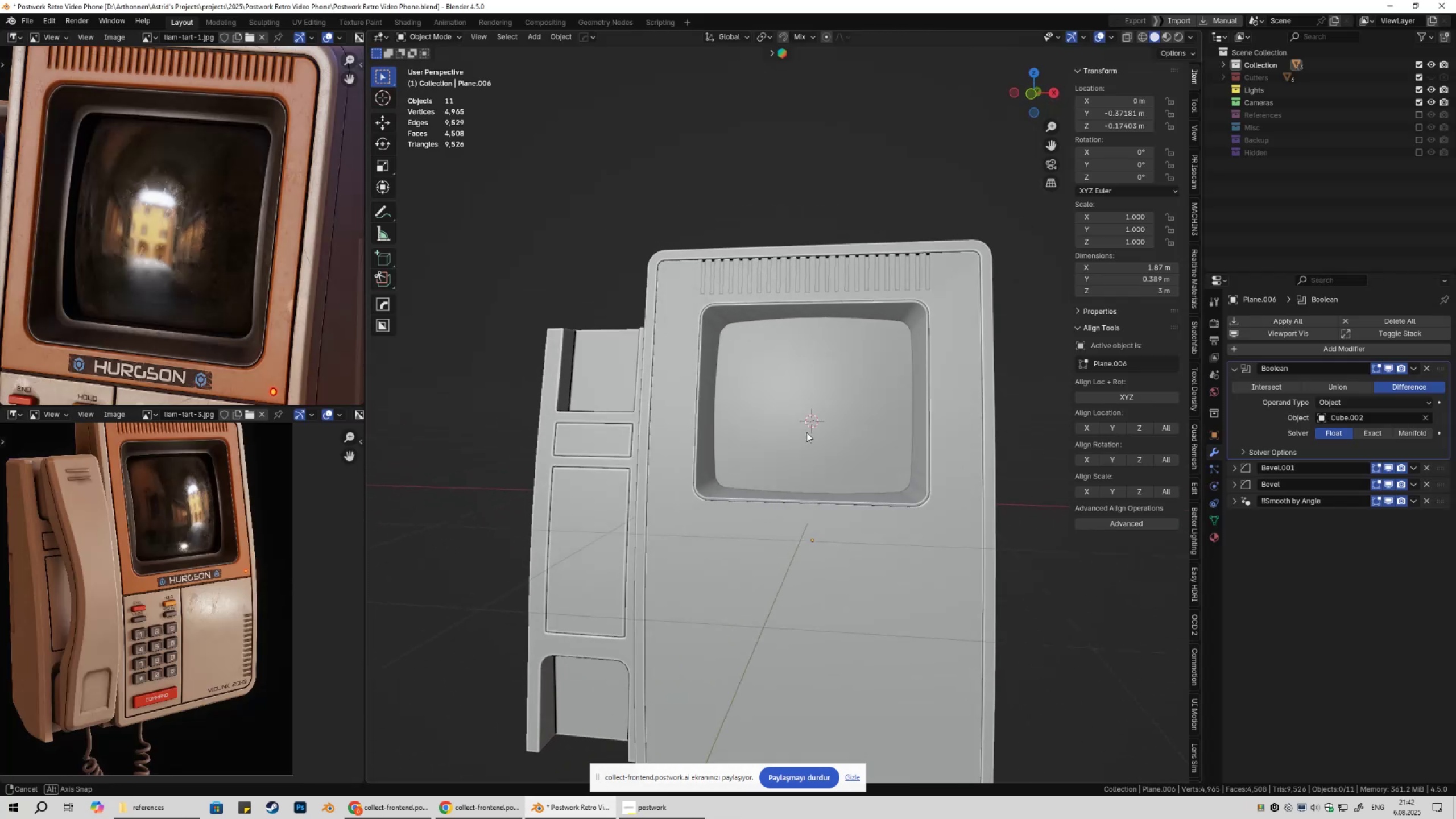 
wait(5.0)
 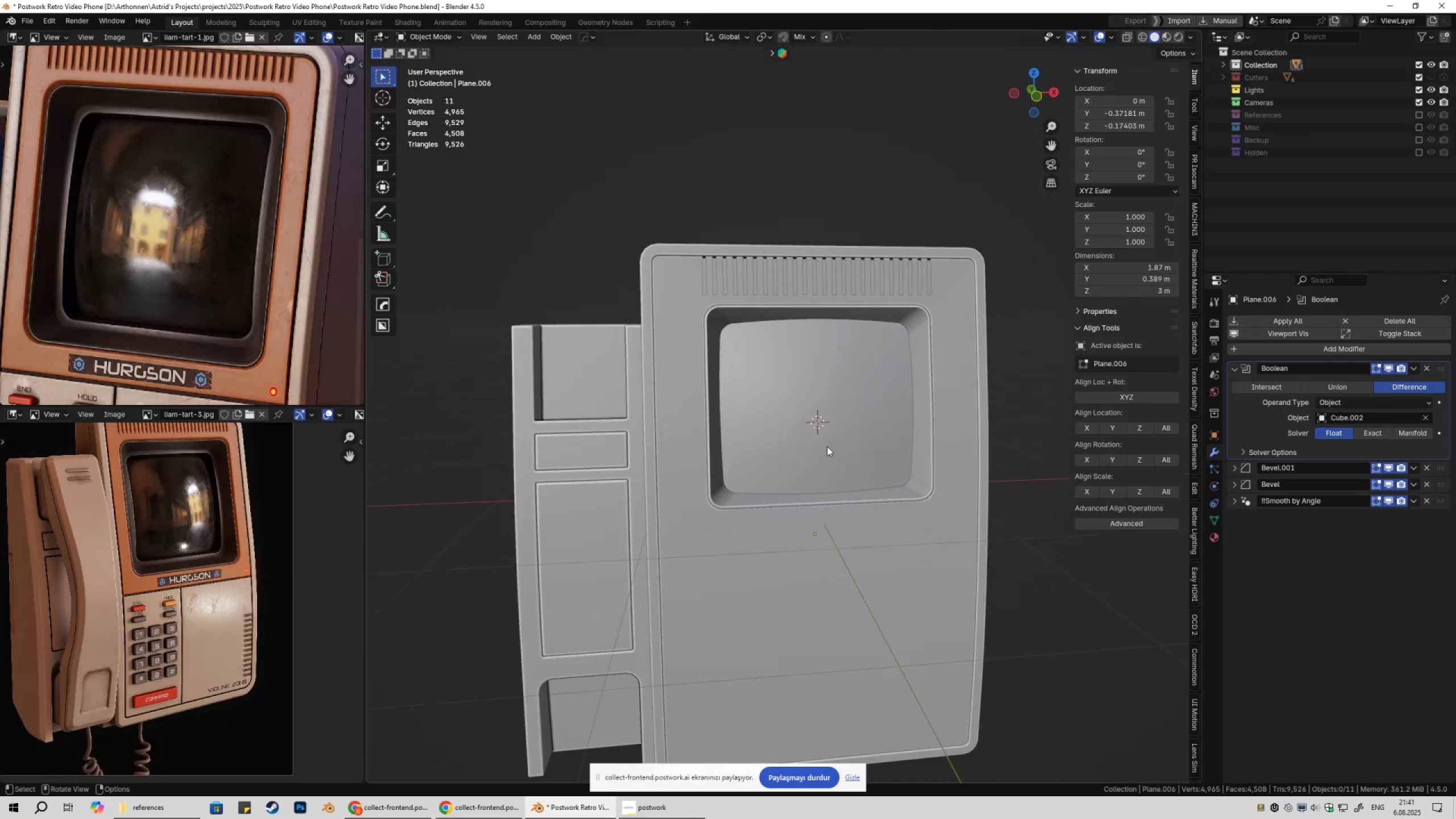 
left_click([751, 550])
 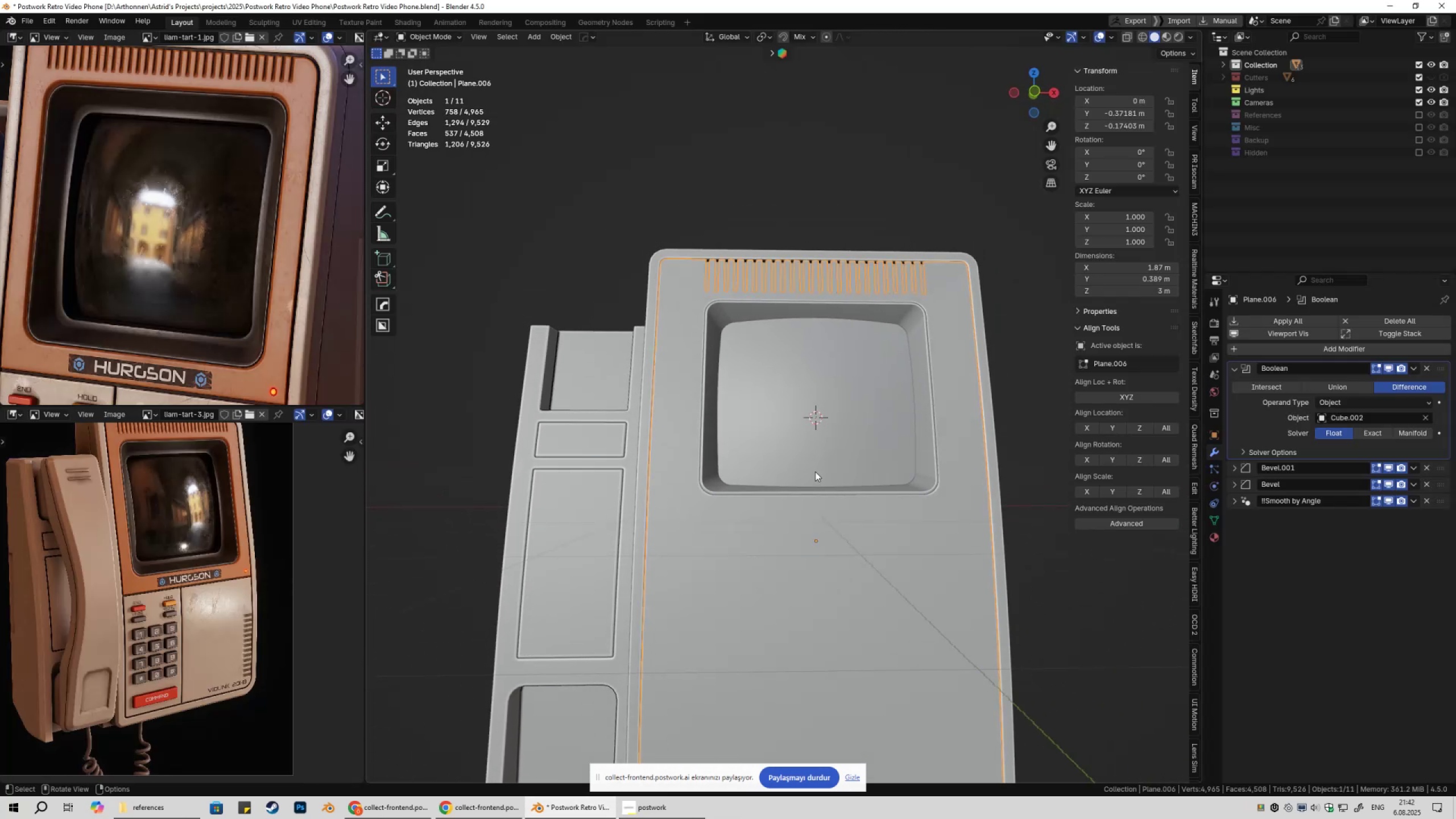 
key(Tab)
 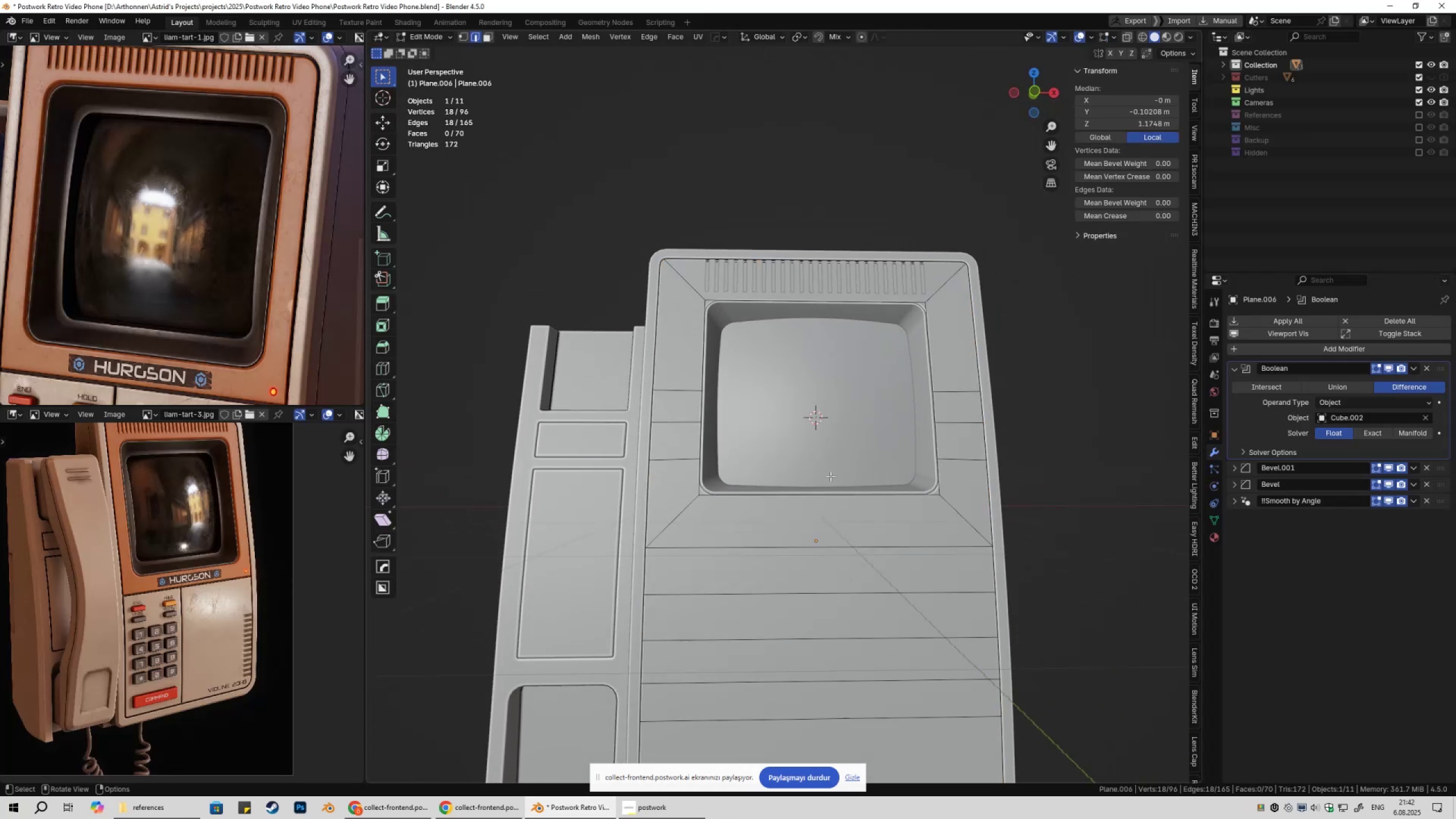 
hold_key(key=ShiftLeft, duration=0.34)
 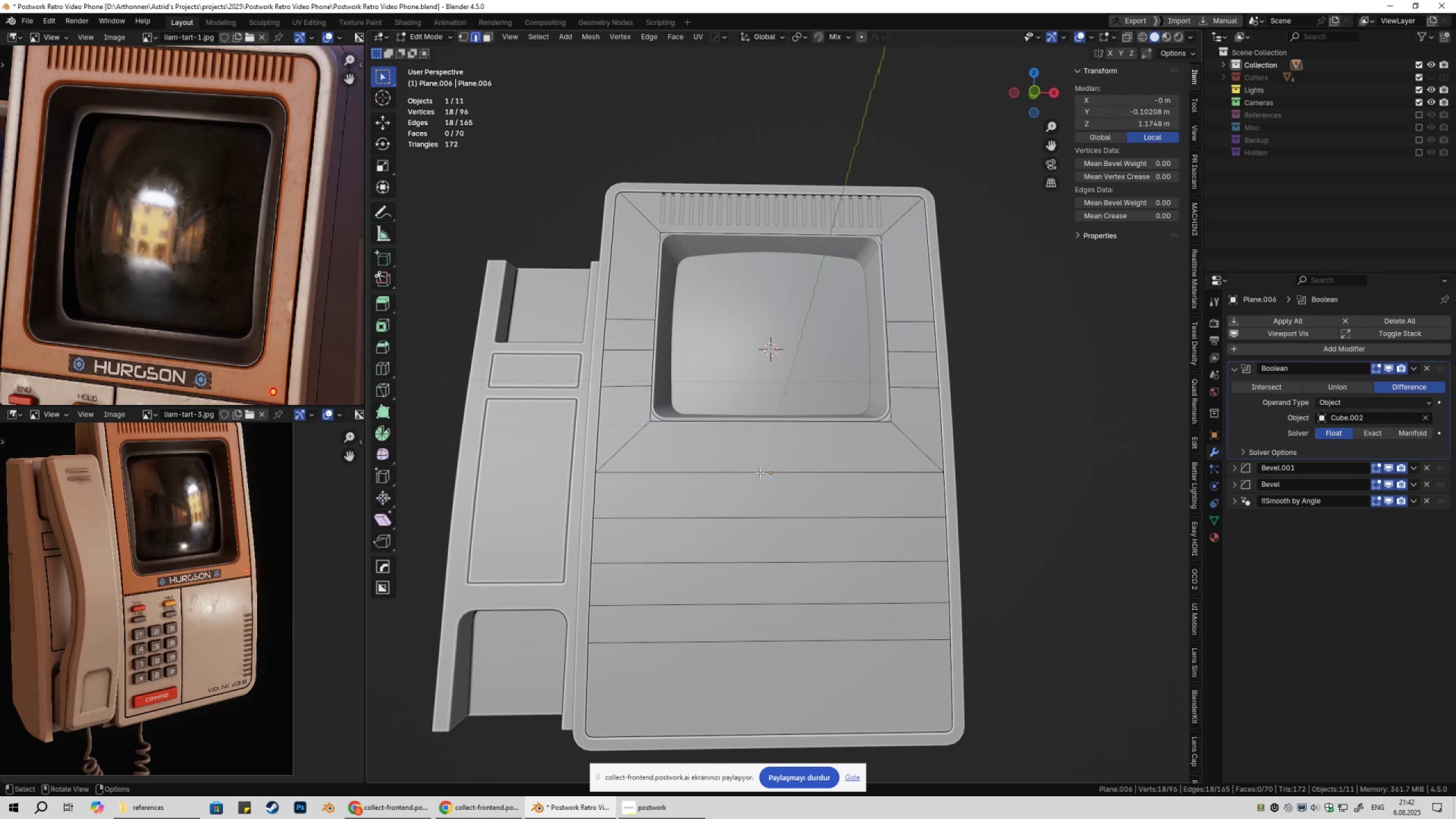 
left_click([760, 473])
 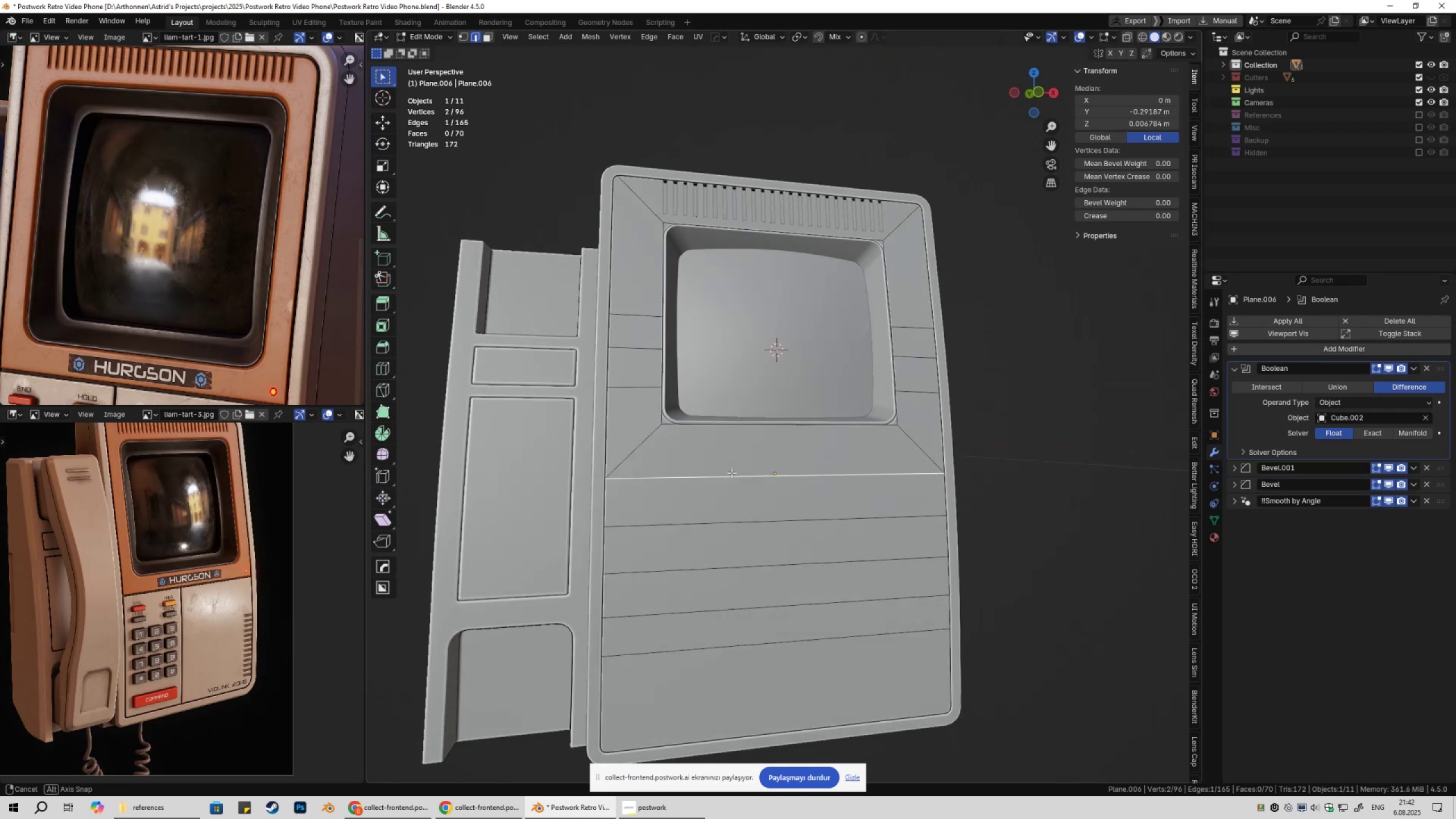 
key(2)
 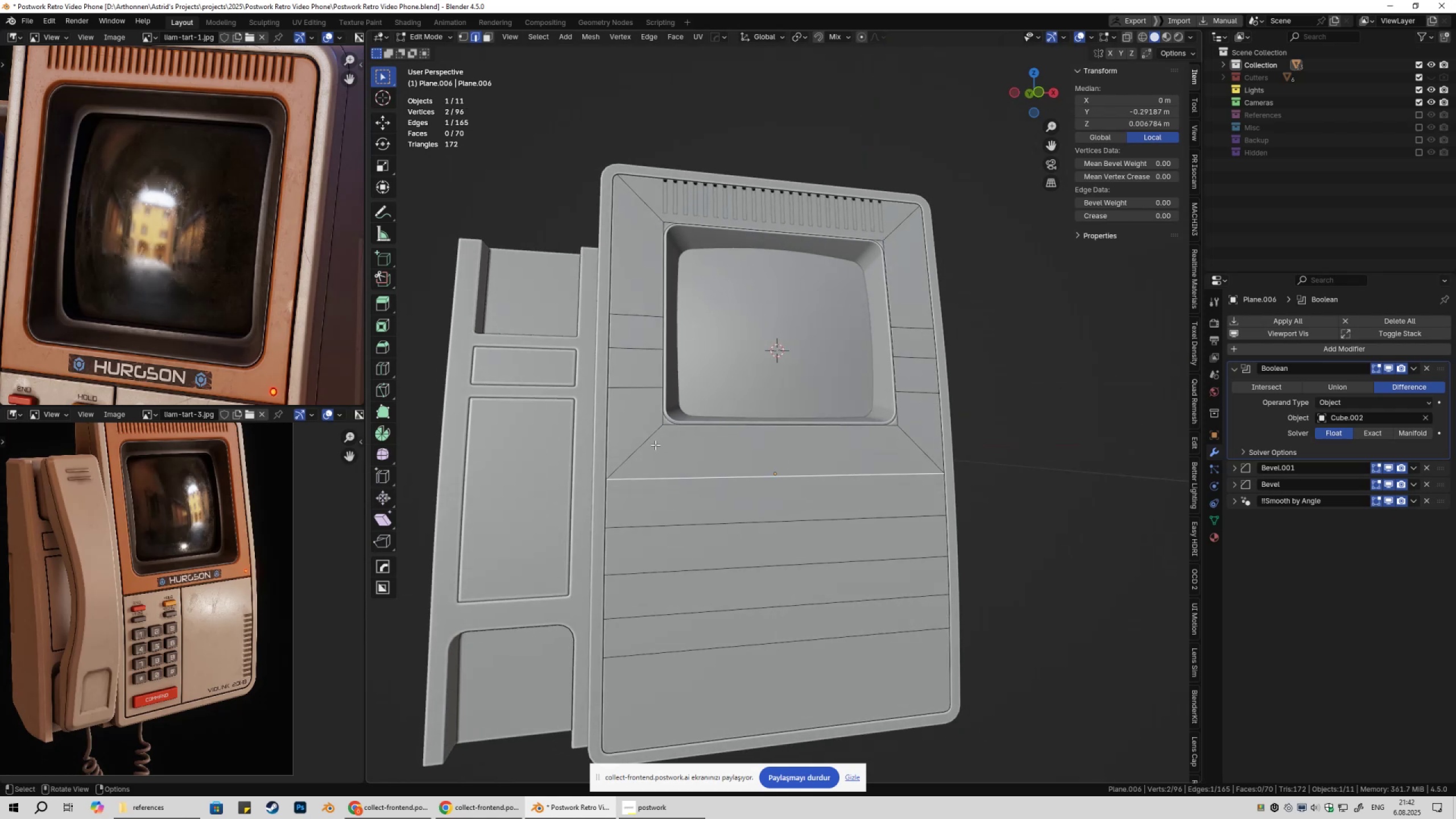 
left_click([655, 445])
 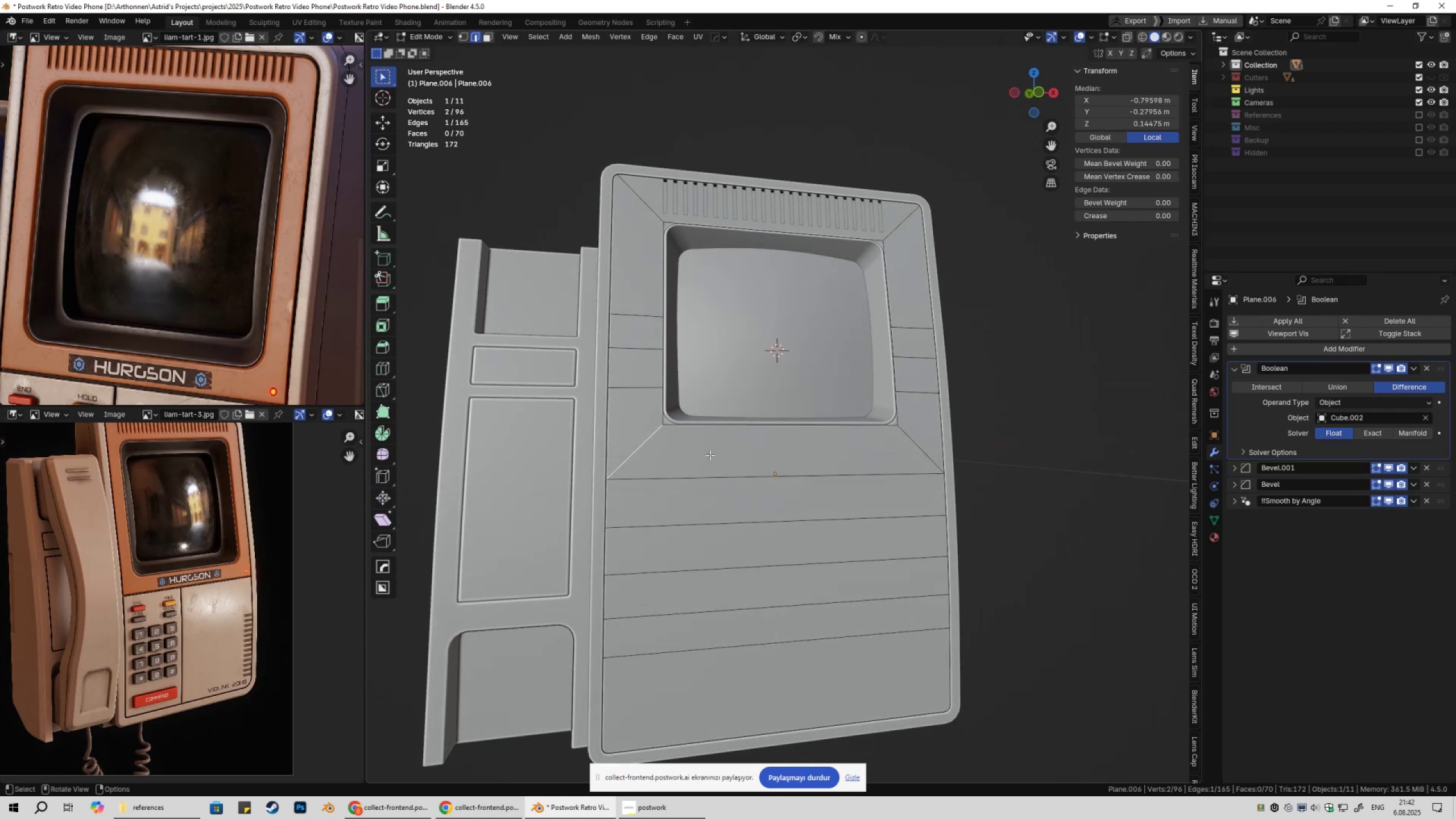 
key(Control+ControlLeft)
 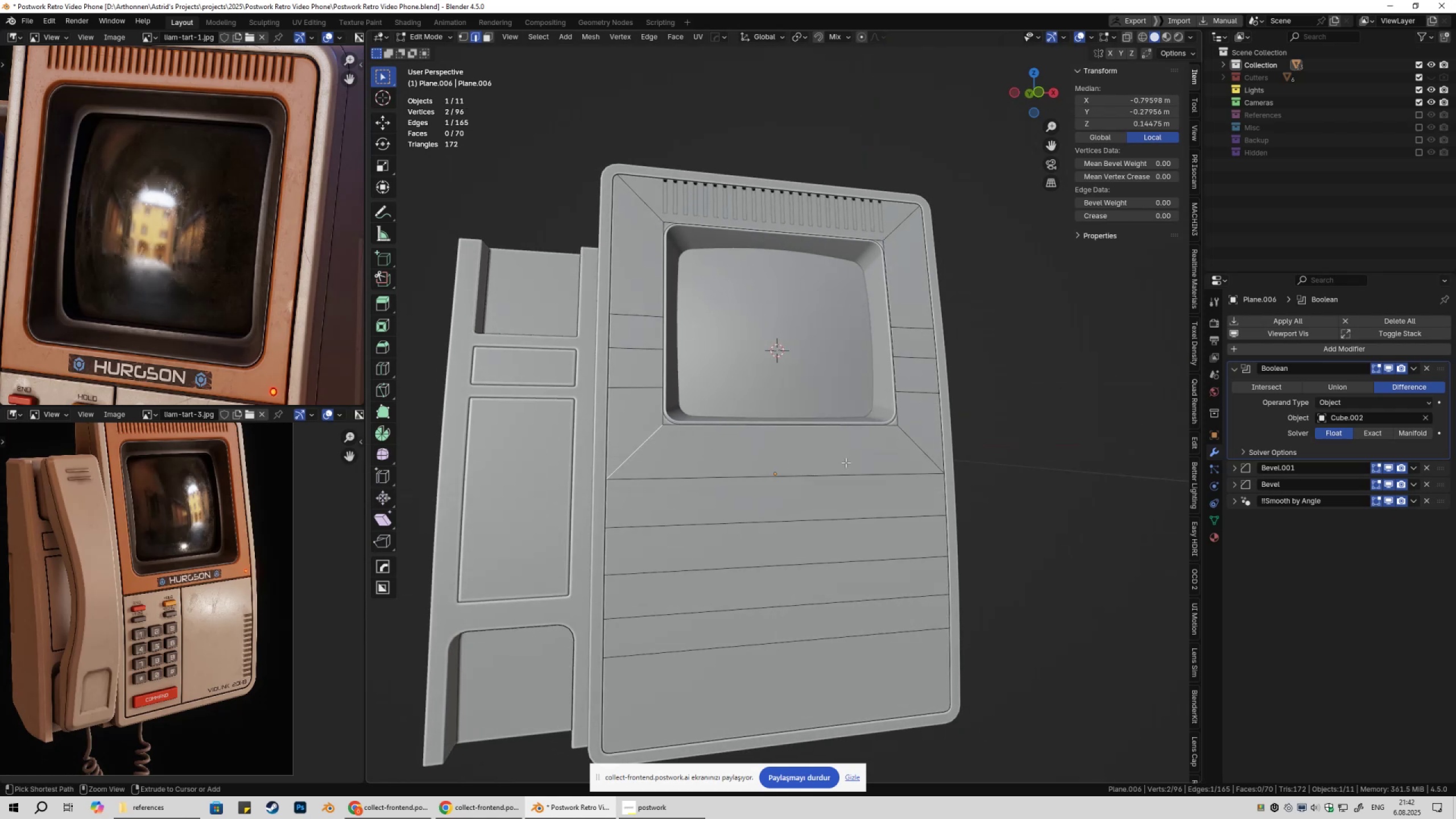 
key(Control+X)
 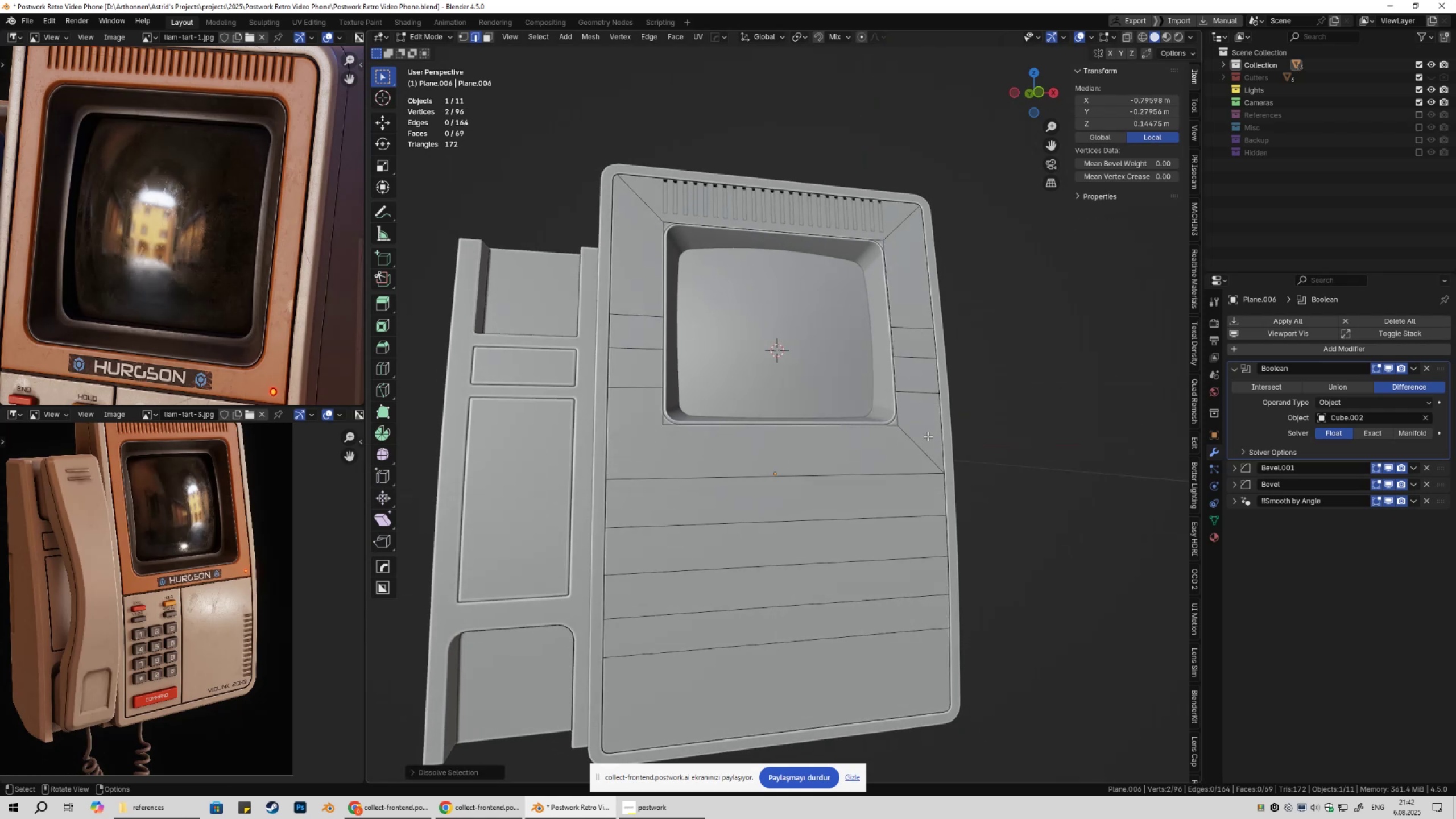 
left_click([928, 436])
 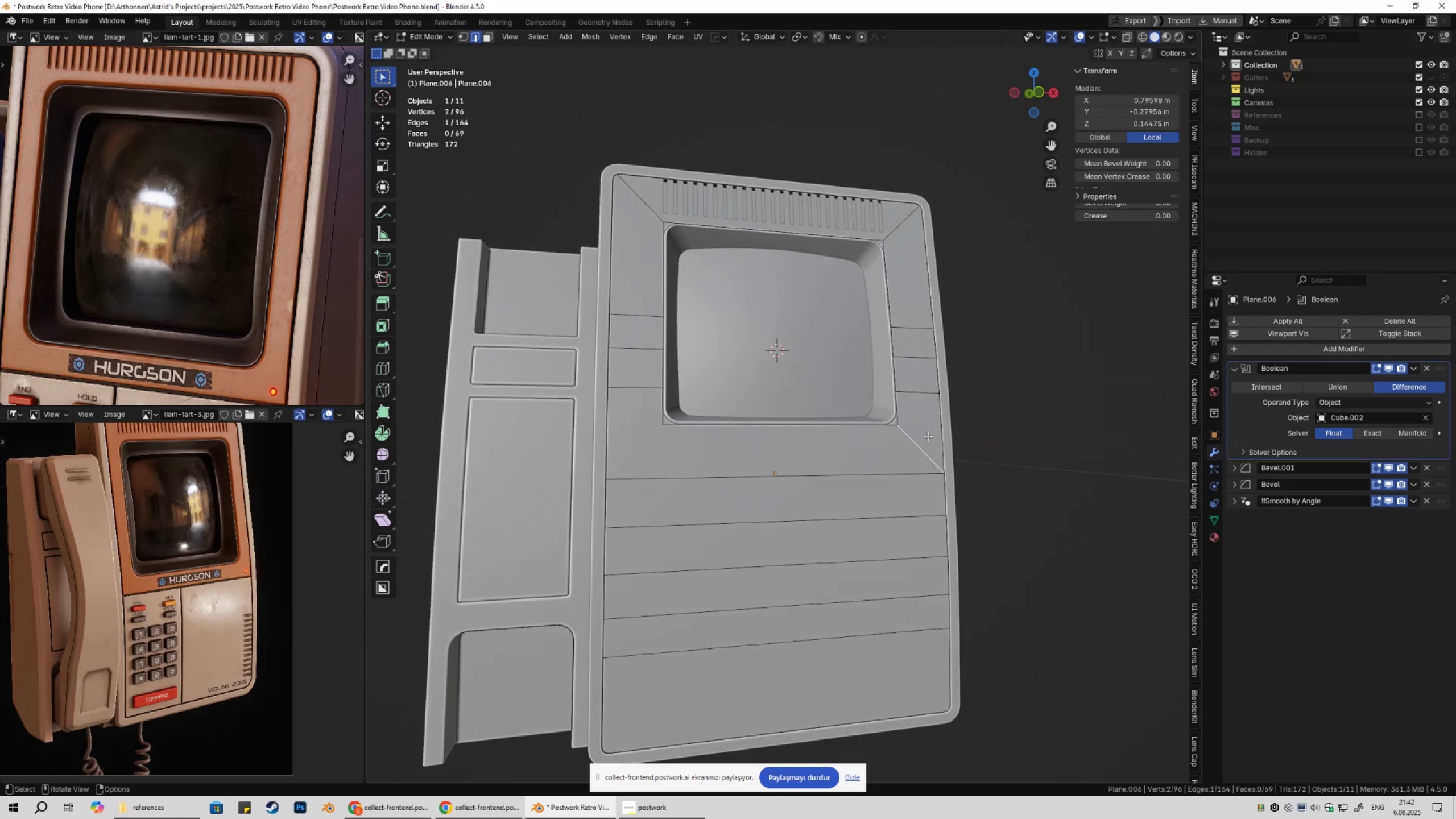 
key(Control+ControlLeft)
 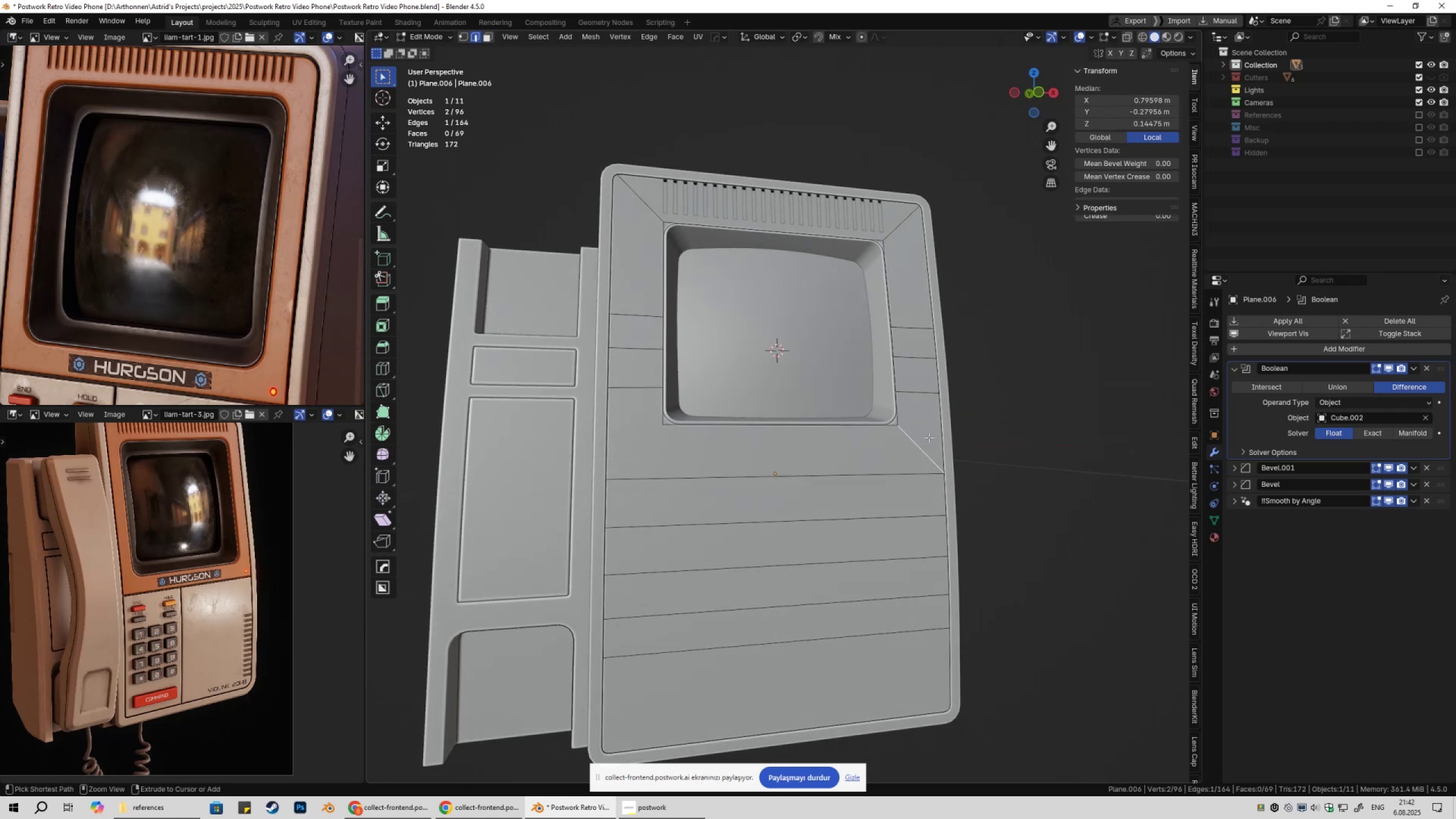 
key(Control+X)
 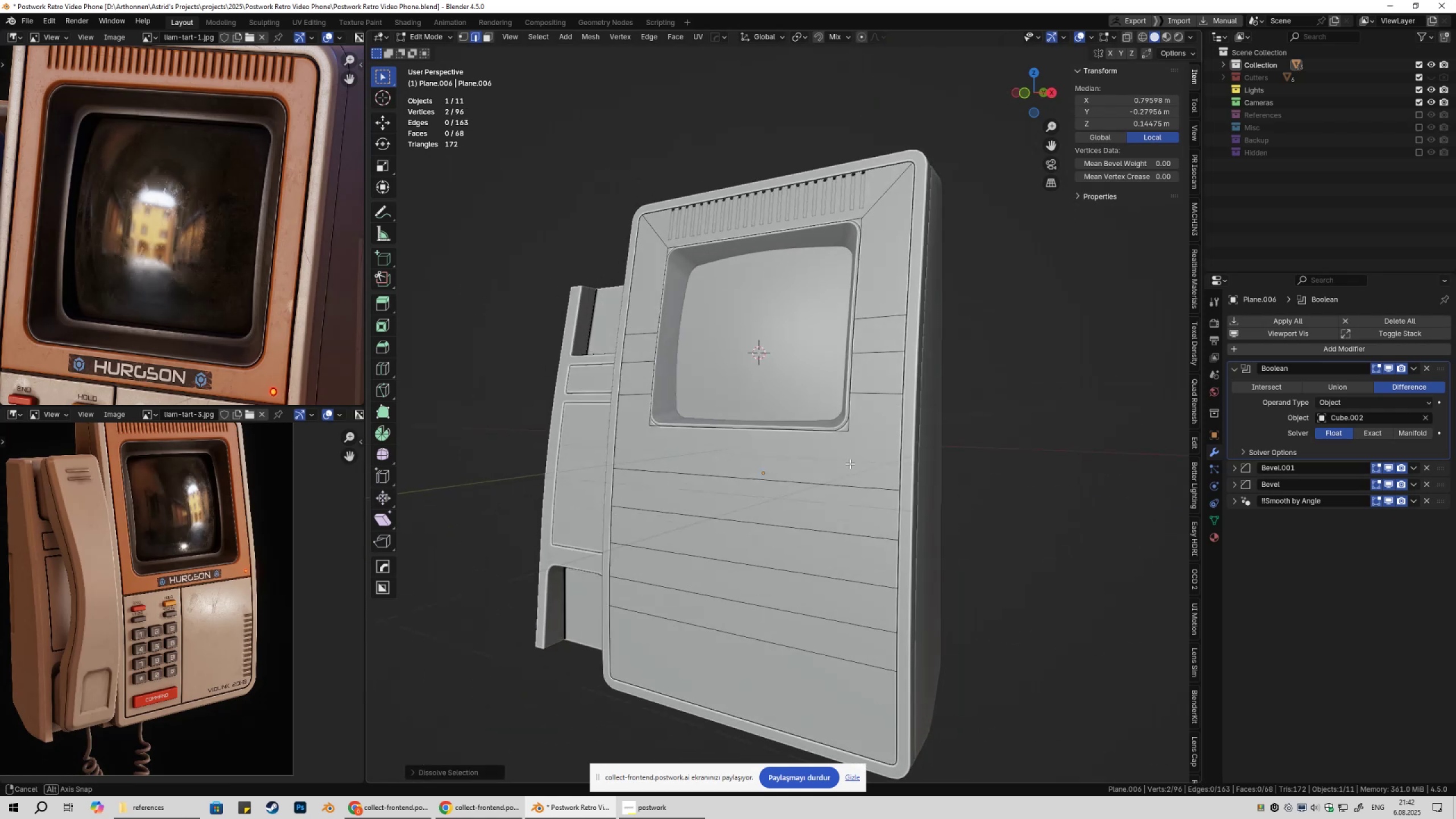 
key(Control+Z)
 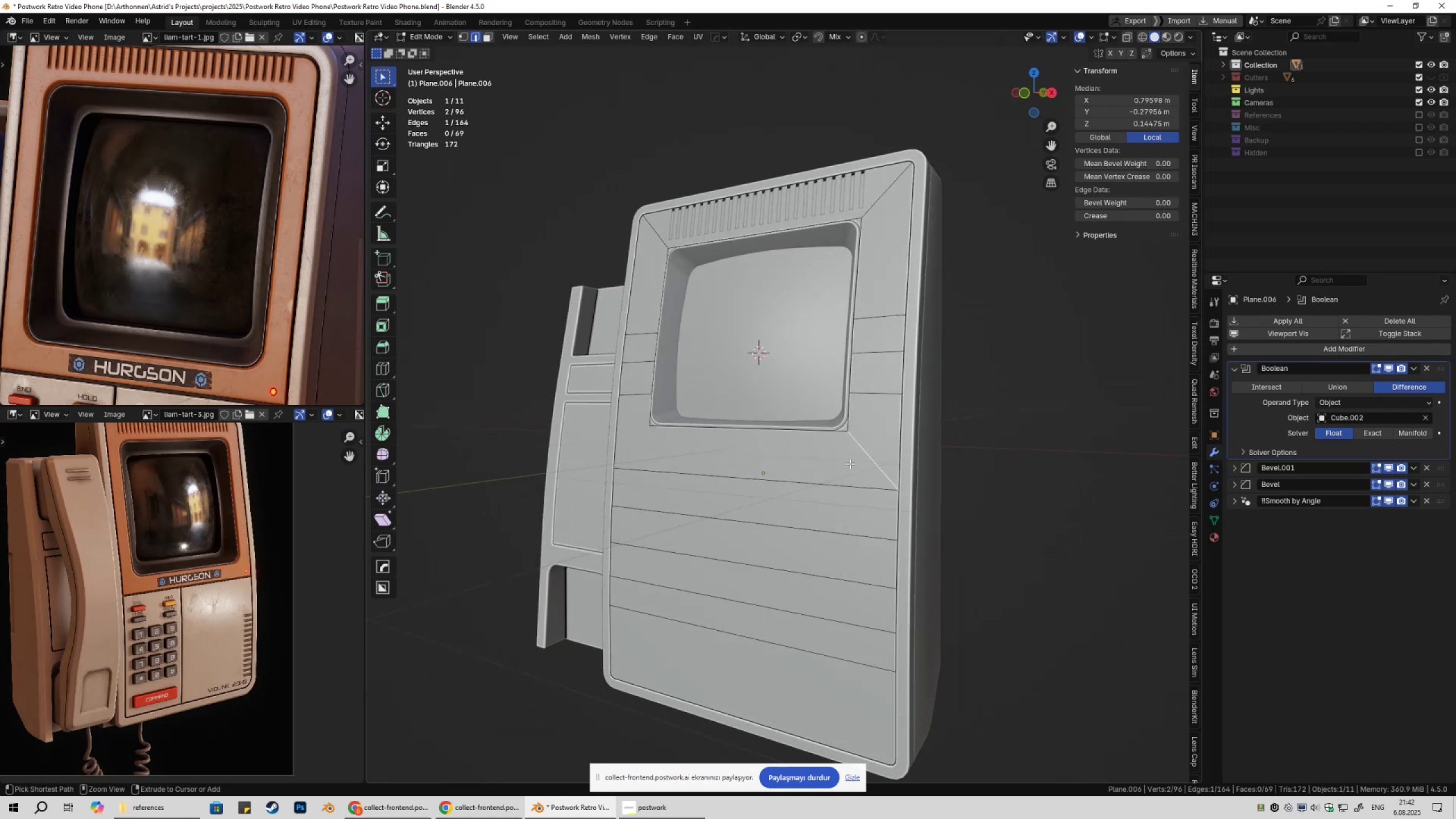 
key(Control+Z)
 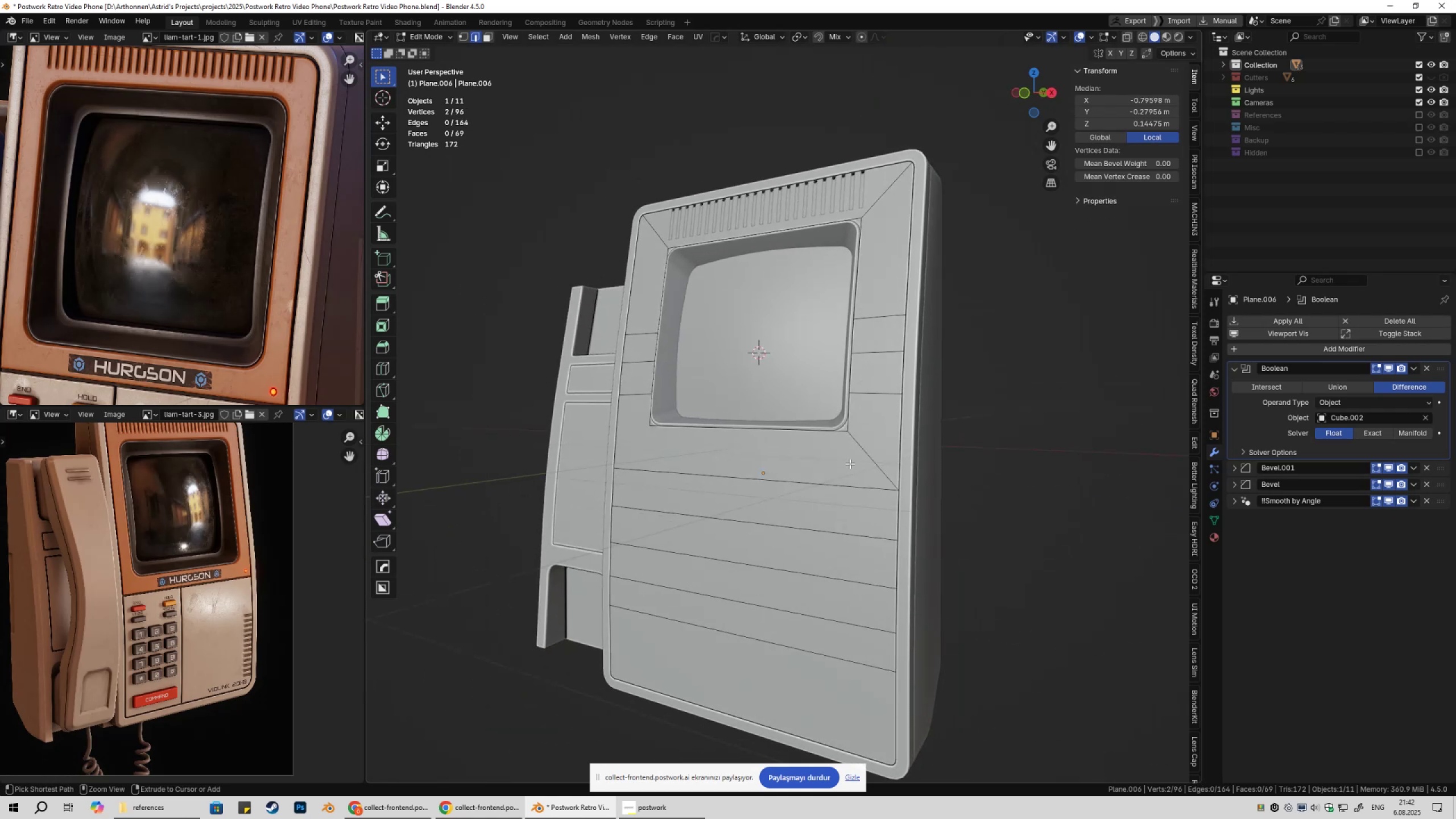 
key(Control+Z)
 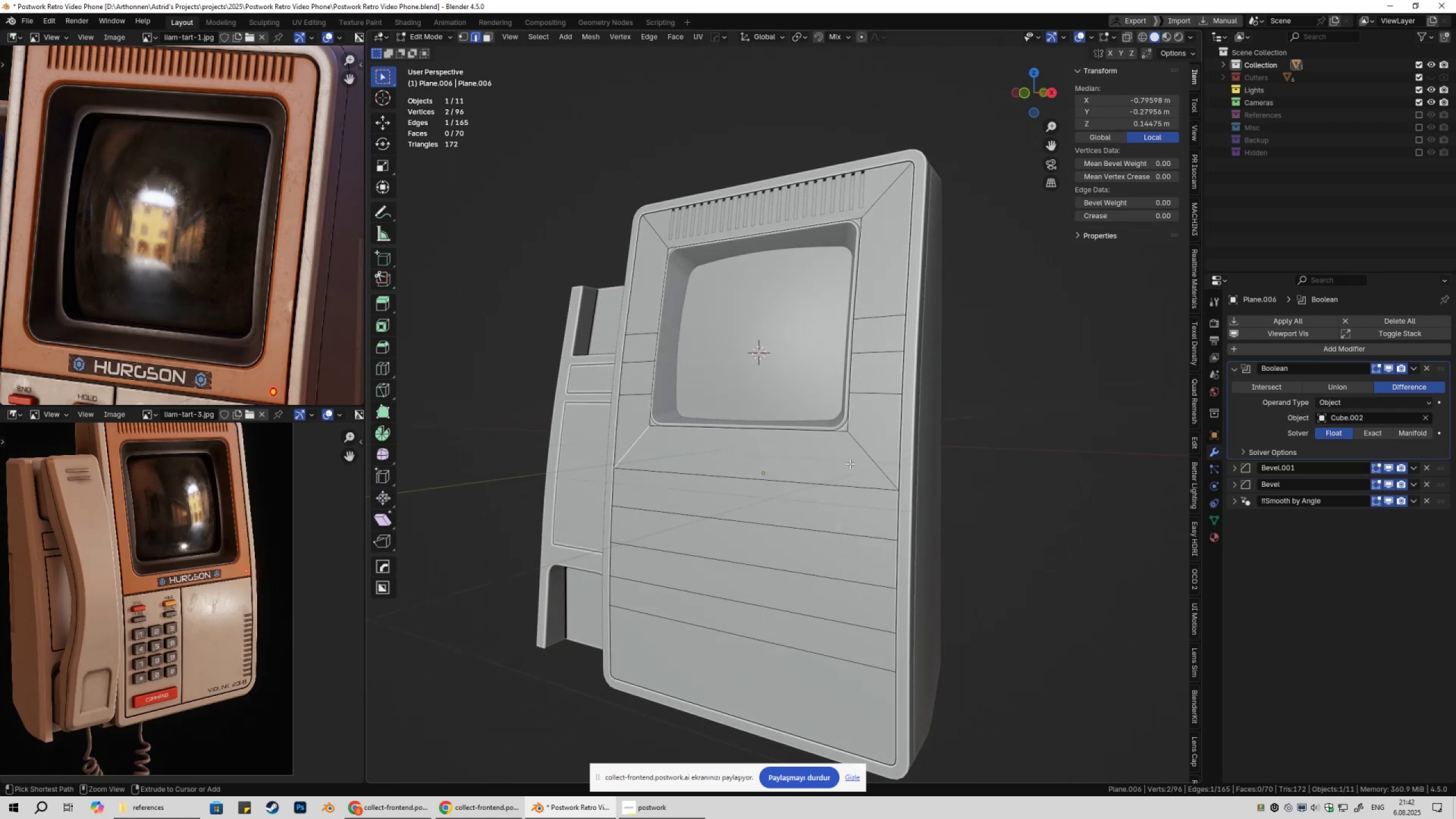 
key(Control+Z)
 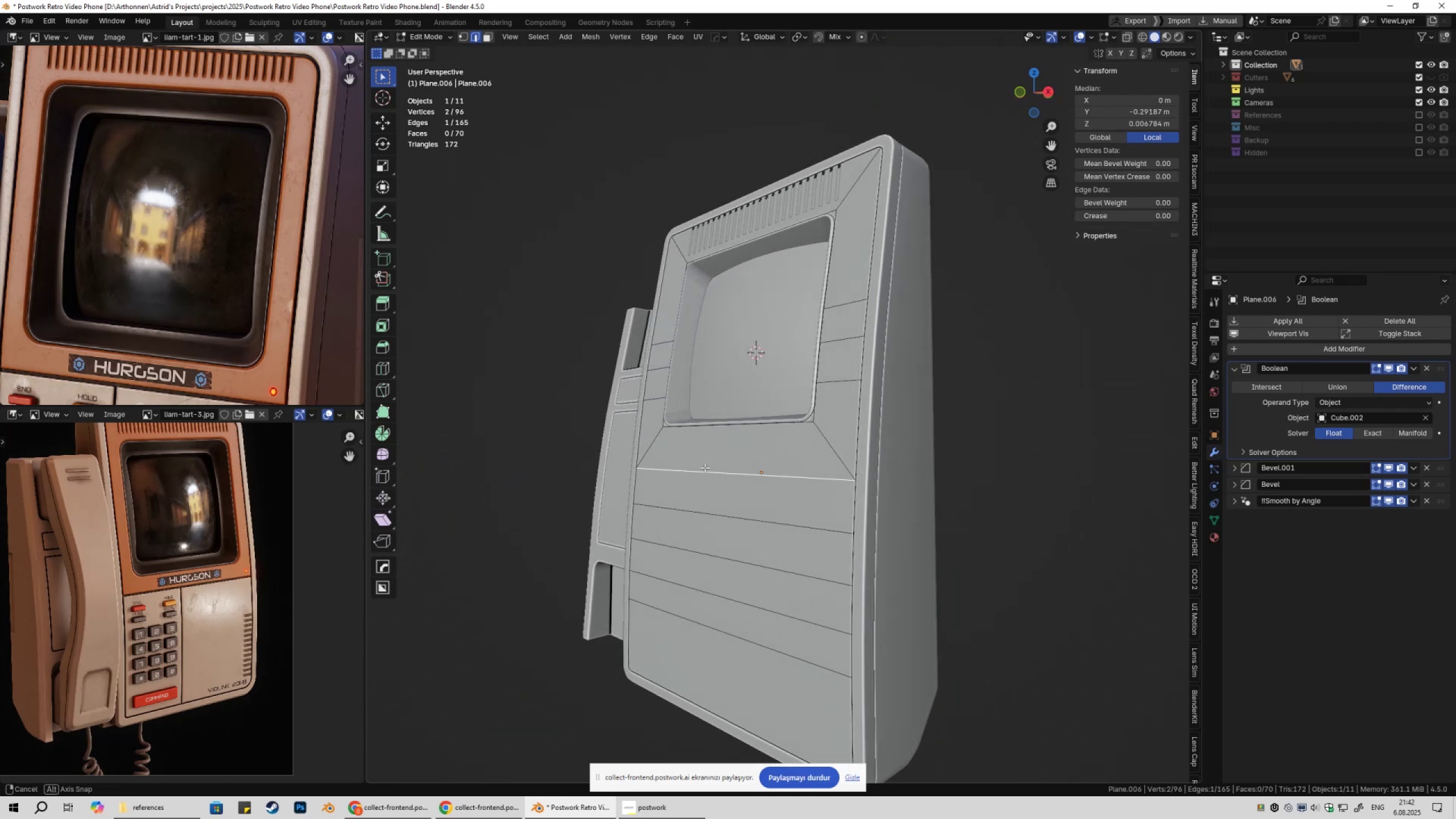 
key(Tab)
 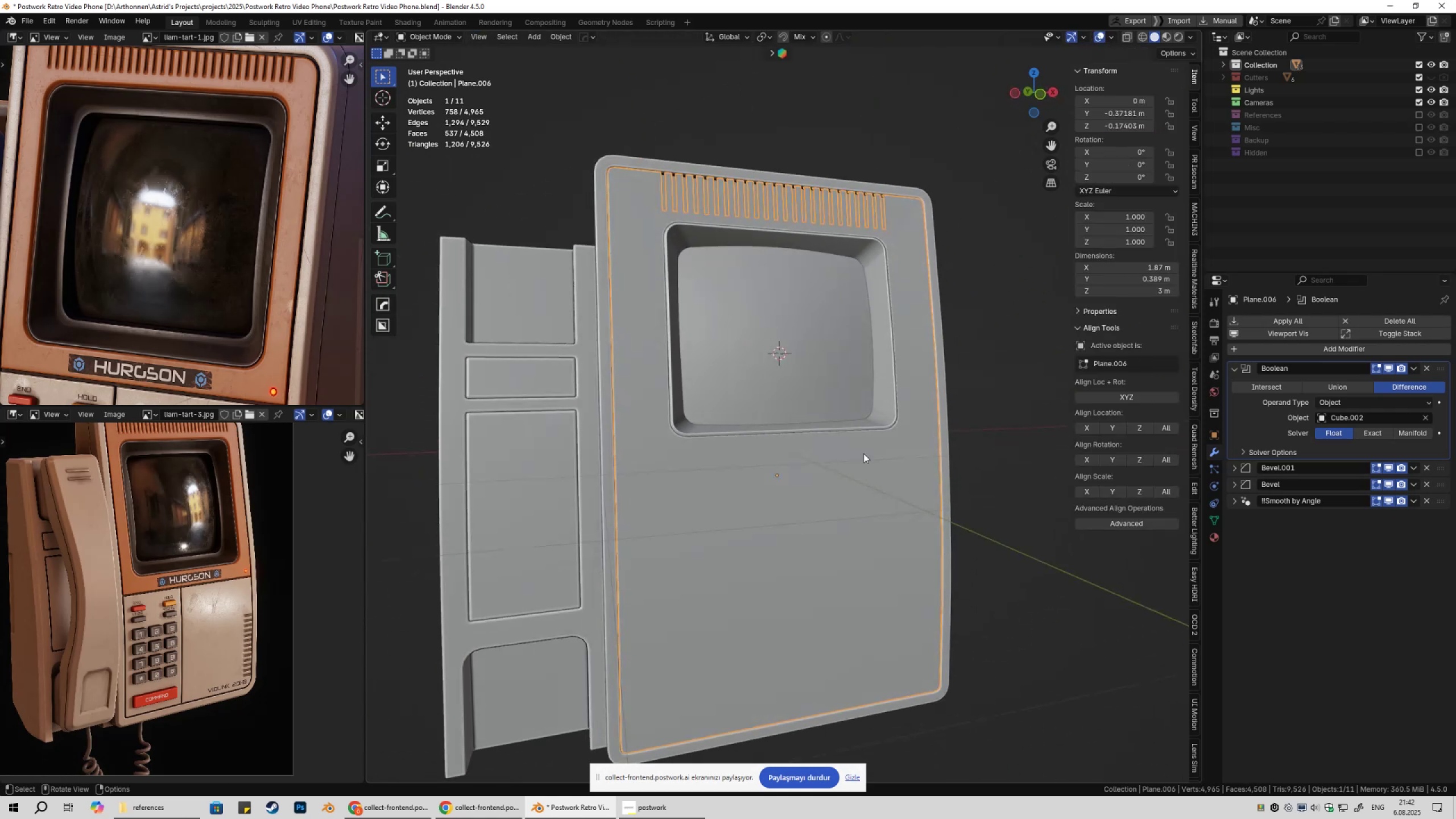 
left_click([1002, 398])
 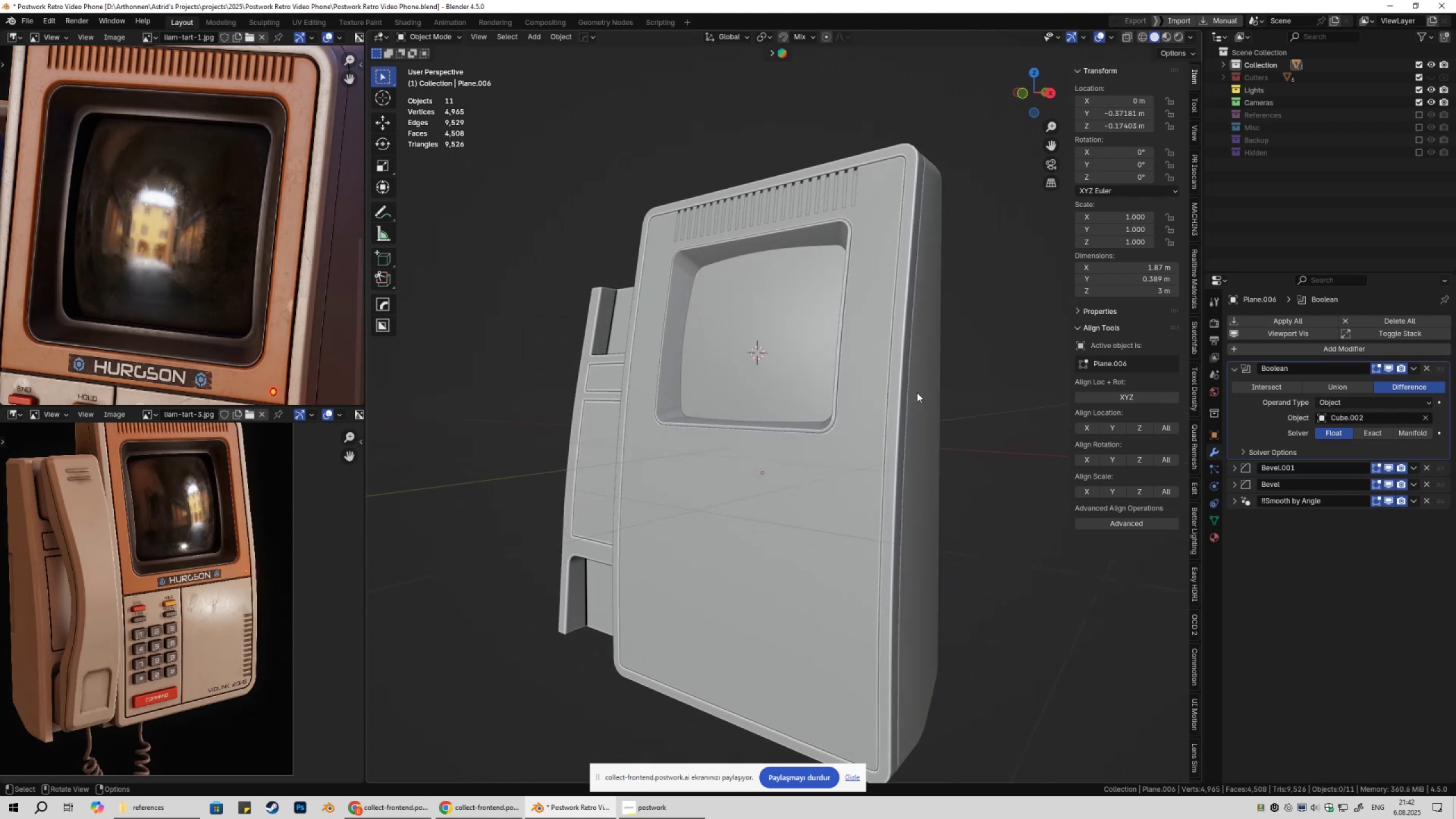 
wait(6.67)
 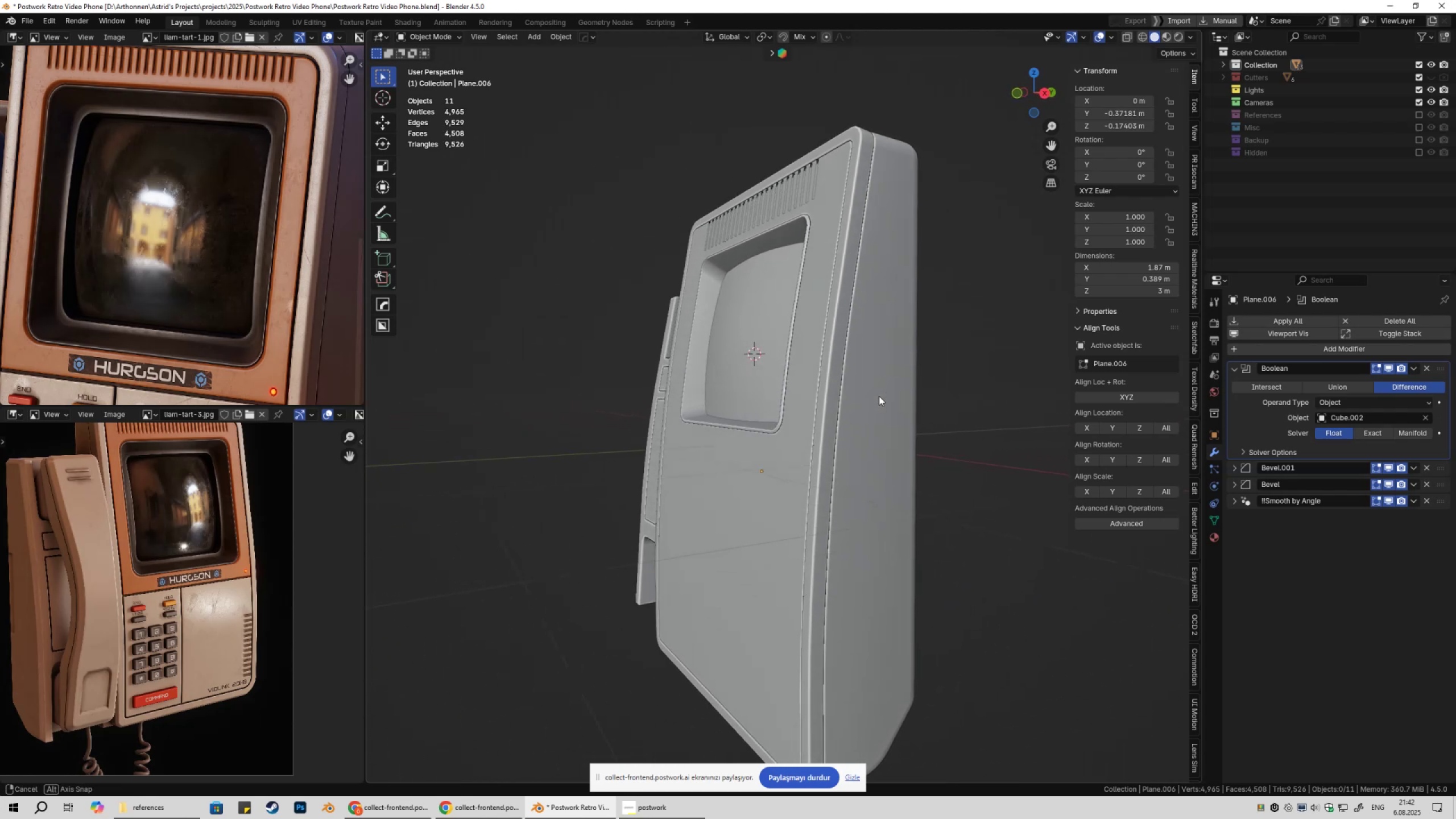 
scroll: coordinate [908, 359], scroll_direction: down, amount: 4.0
 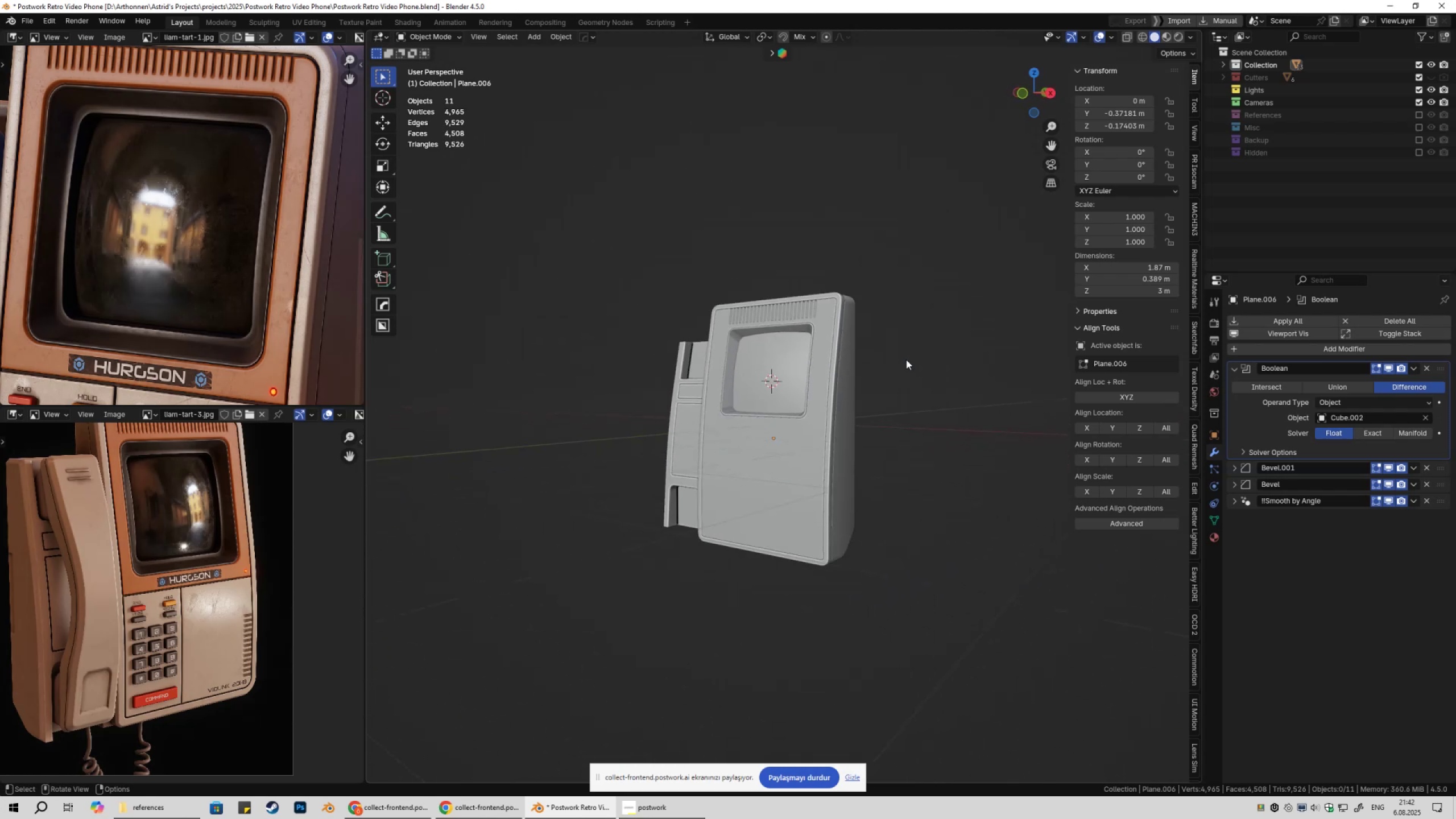 
key(Shift+ShiftLeft)
 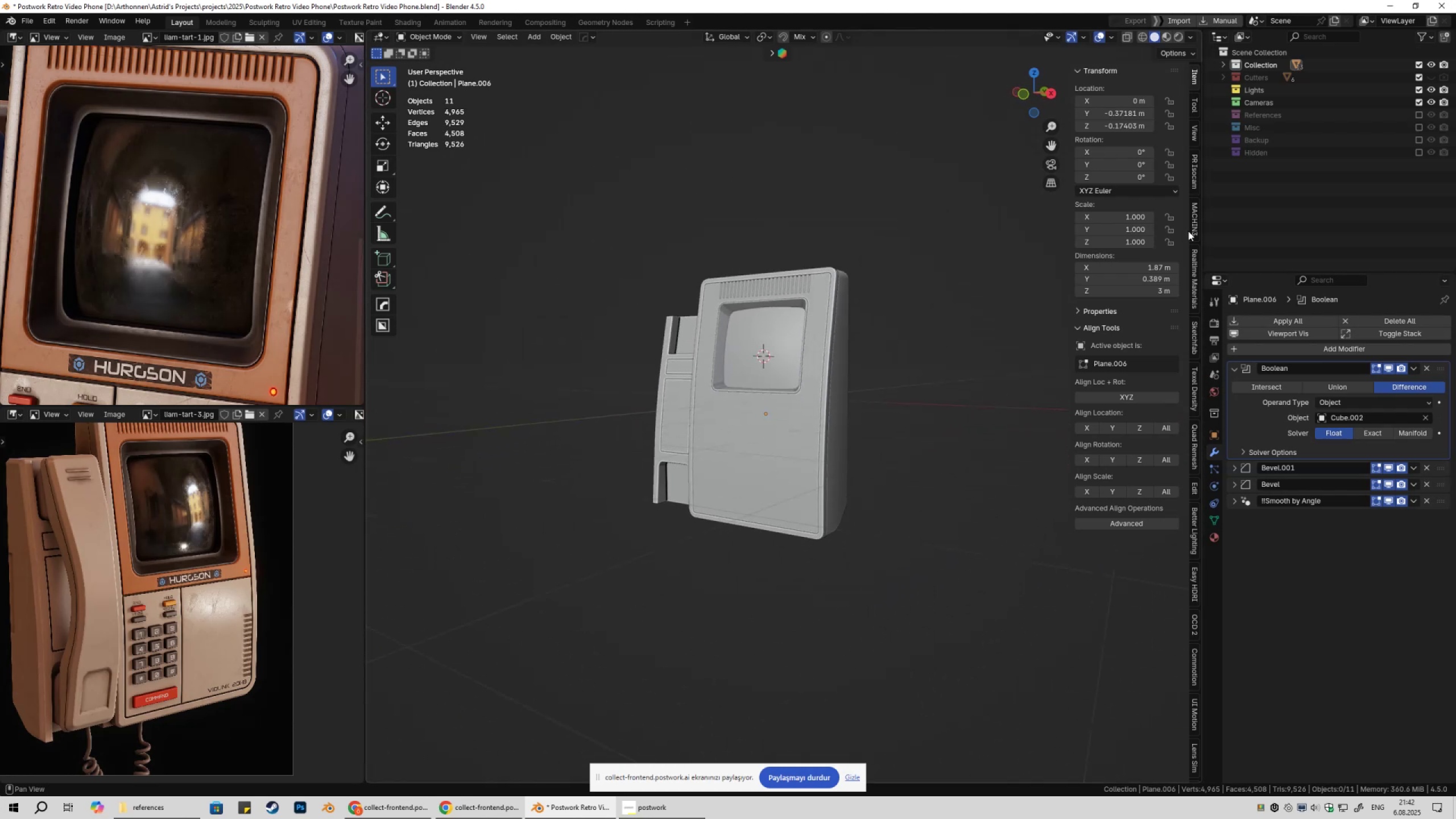 
scroll: coordinate [1193, 243], scroll_direction: up, amount: 2.0
 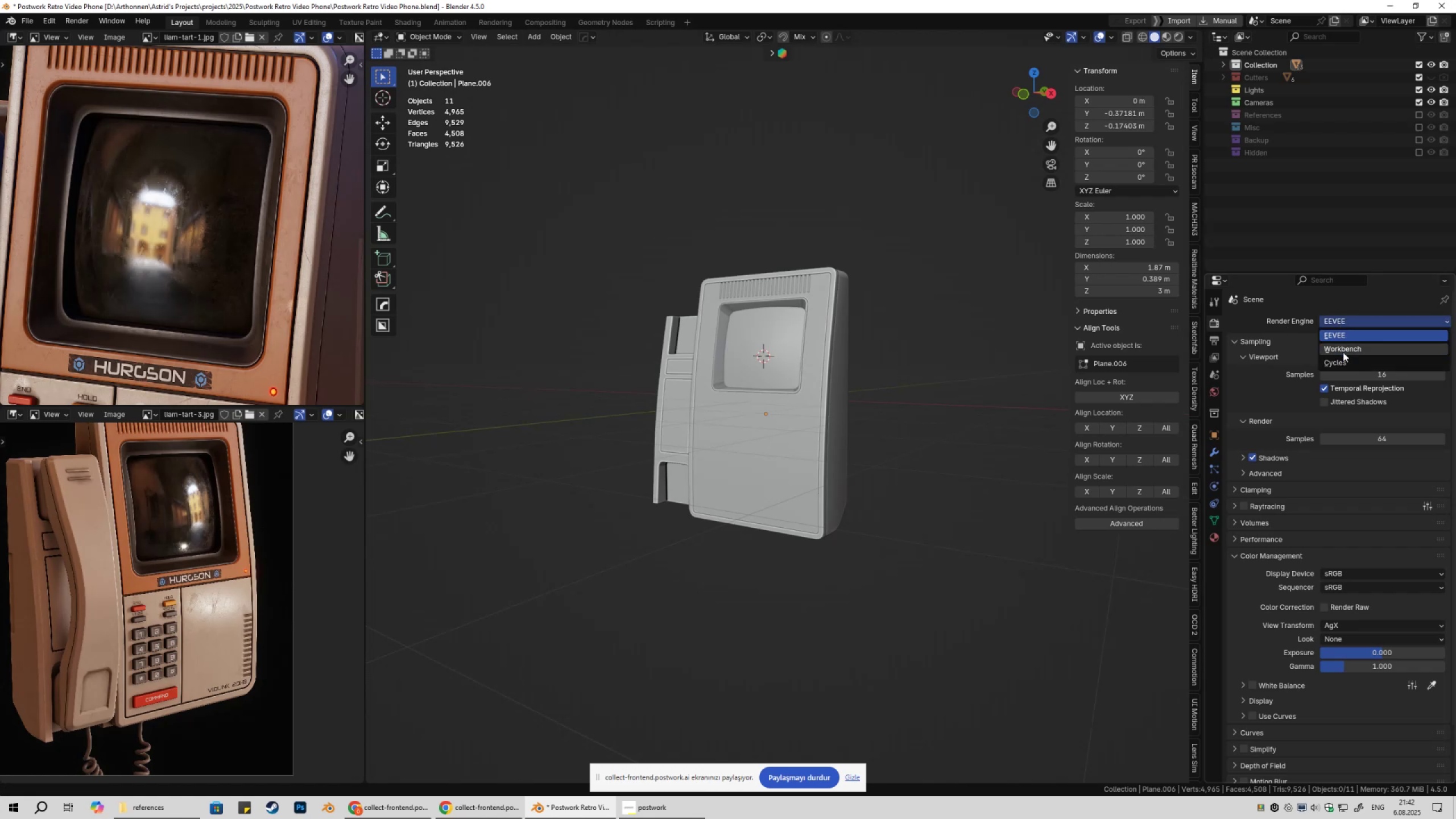 
triple_click([1343, 362])
 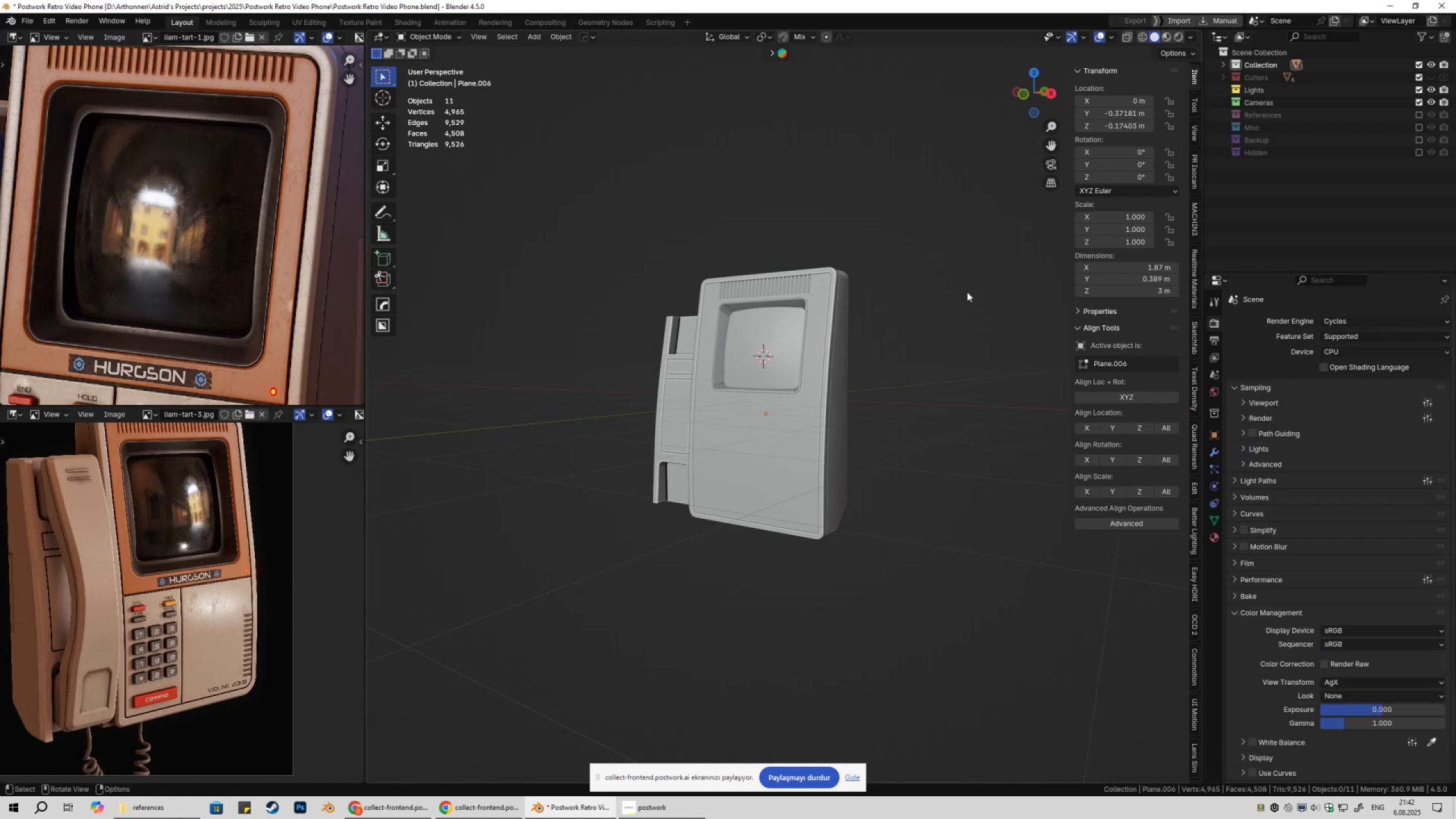 
key(Shift+ShiftLeft)
 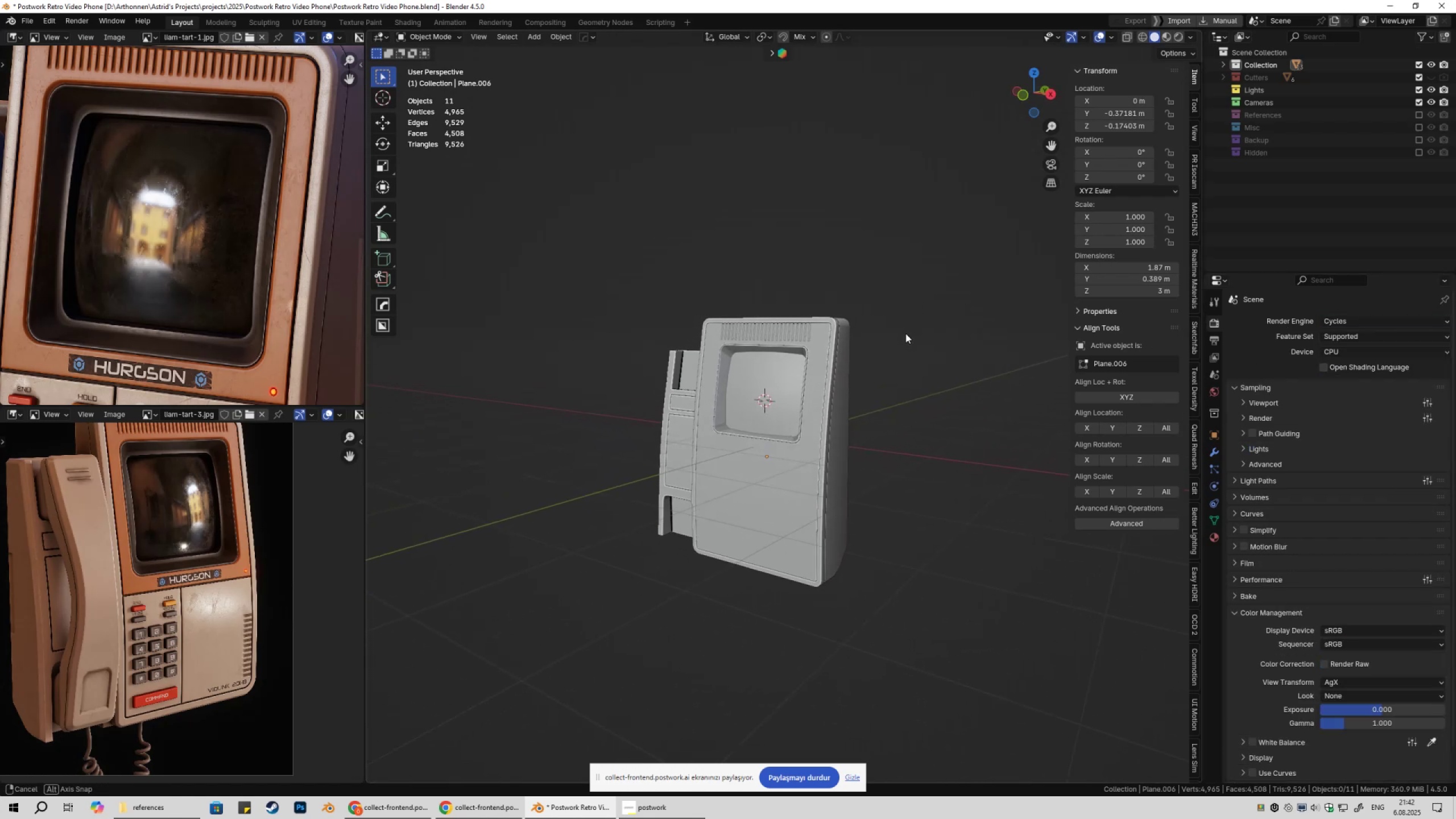 
scroll: coordinate [905, 333], scroll_direction: up, amount: 1.0
 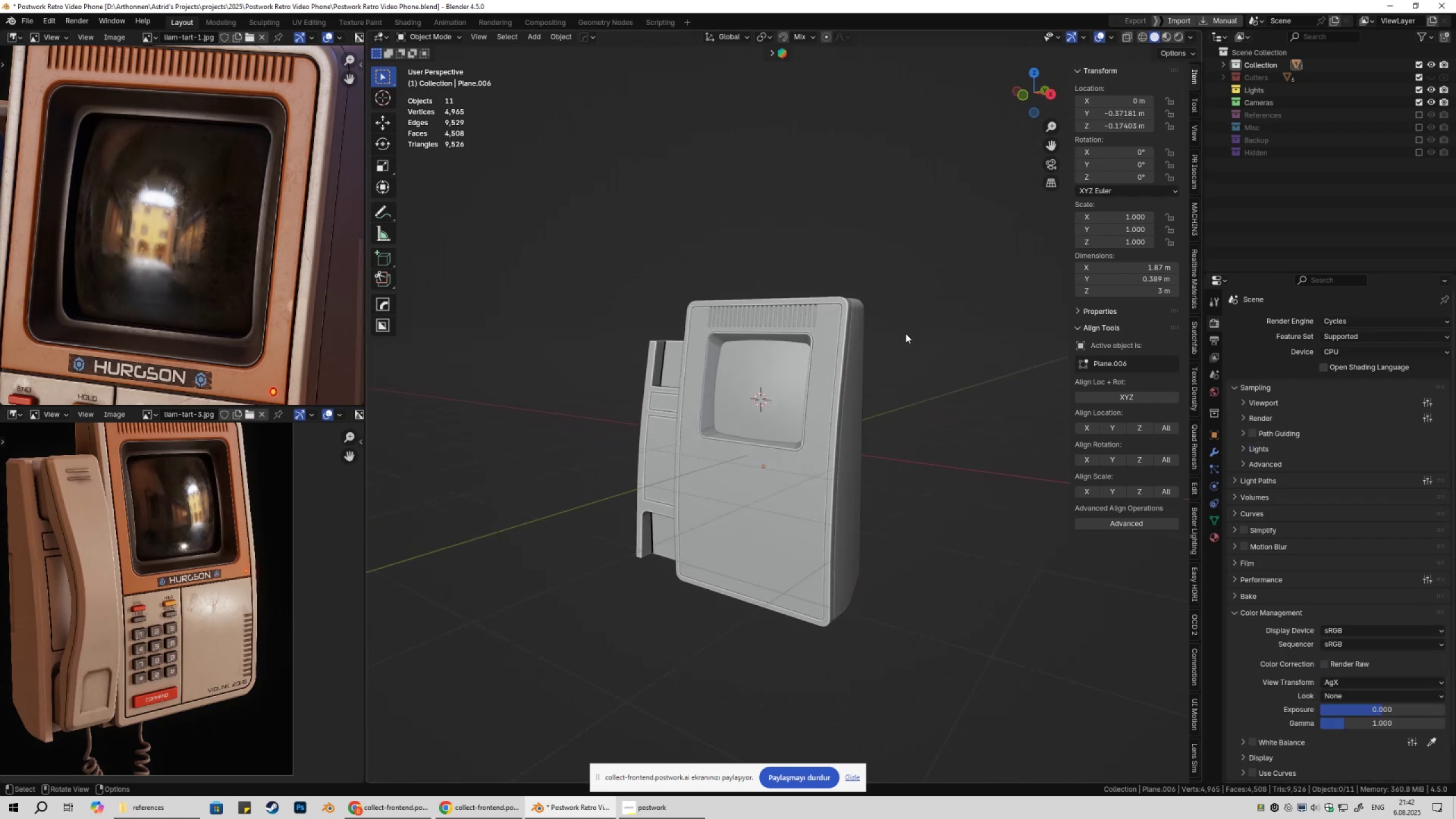 
hold_key(key=ShiftLeft, duration=0.34)
 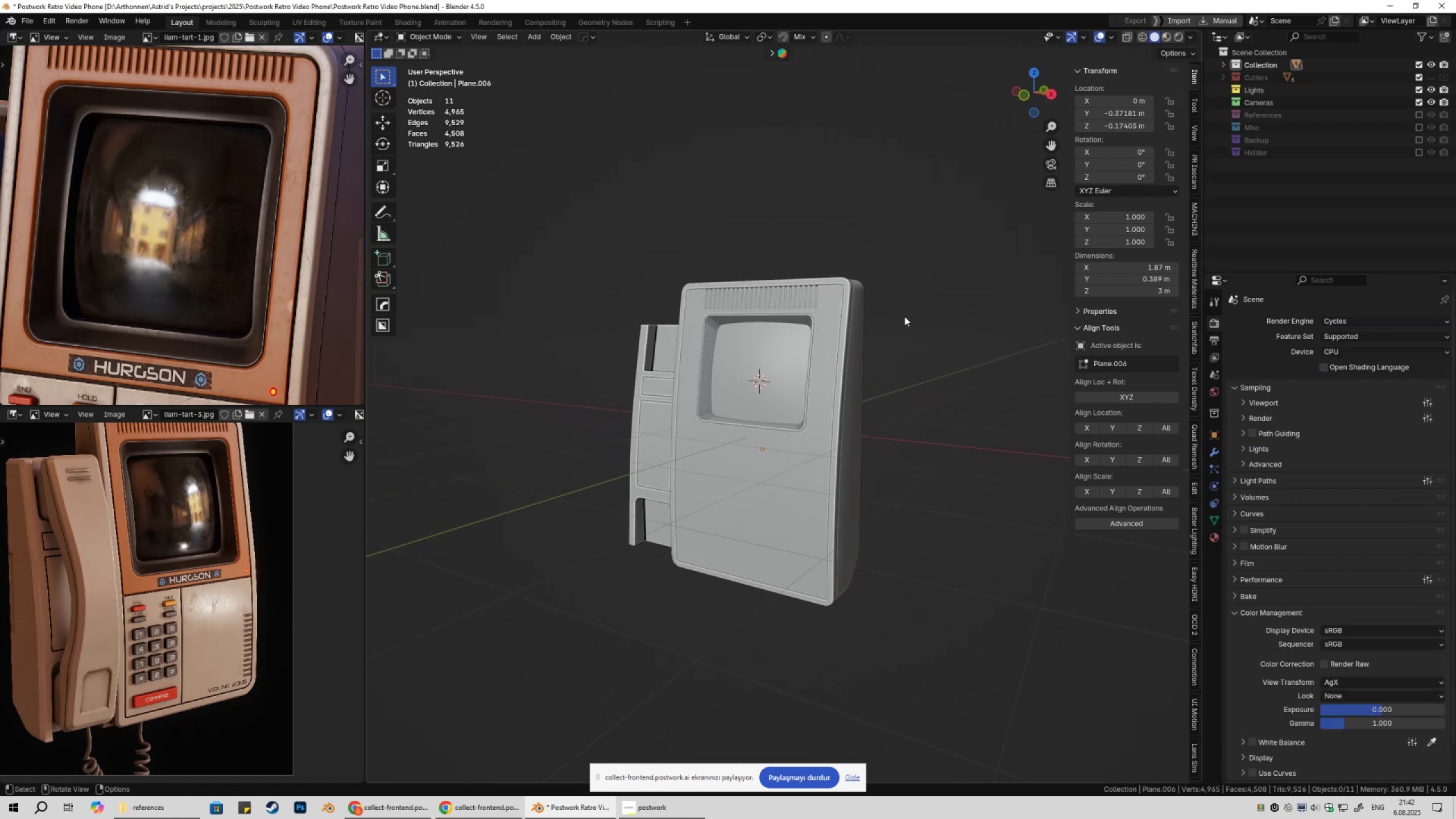 
hold_key(key=ShiftLeft, duration=0.36)
 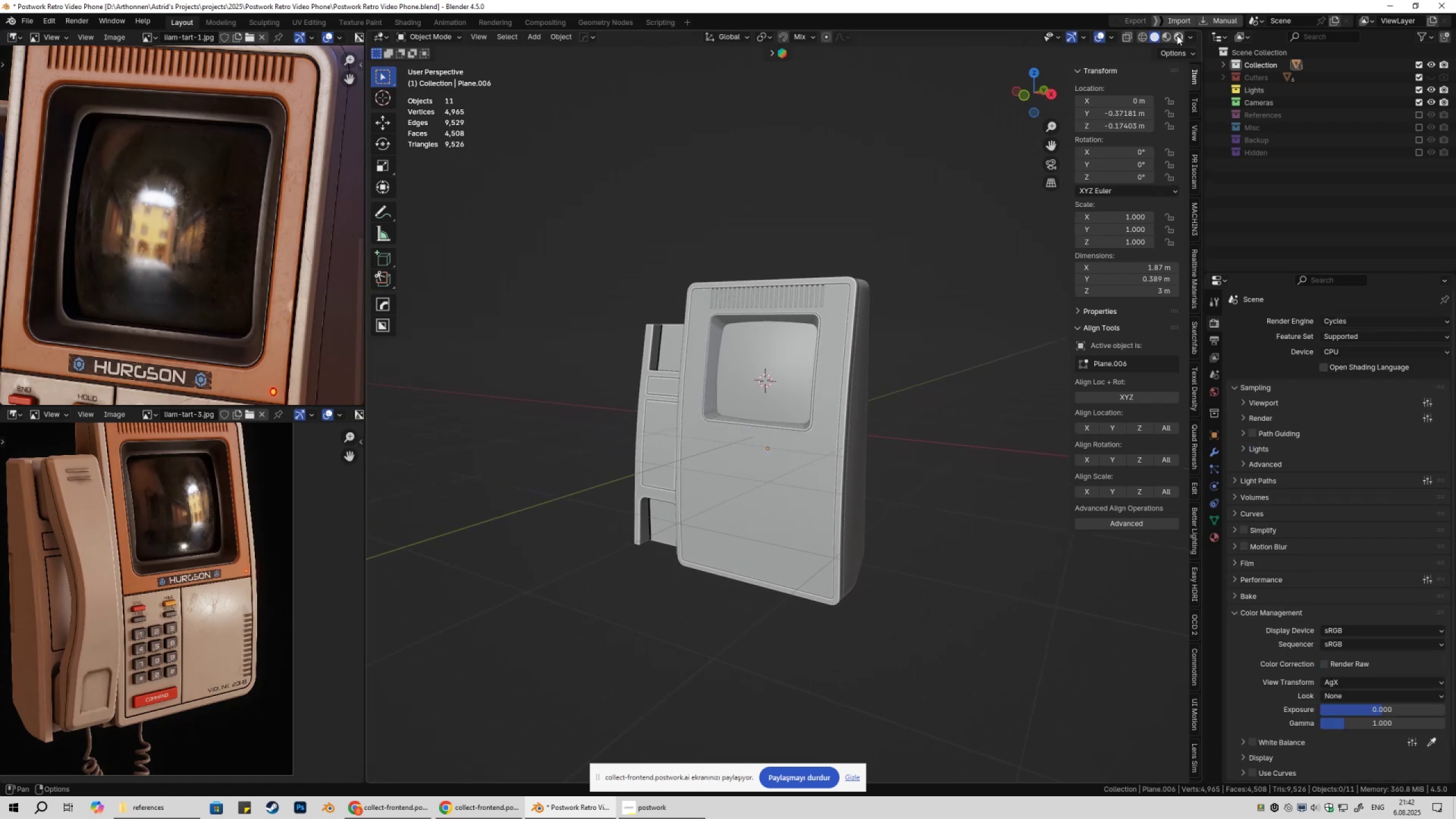 
left_click([1179, 35])
 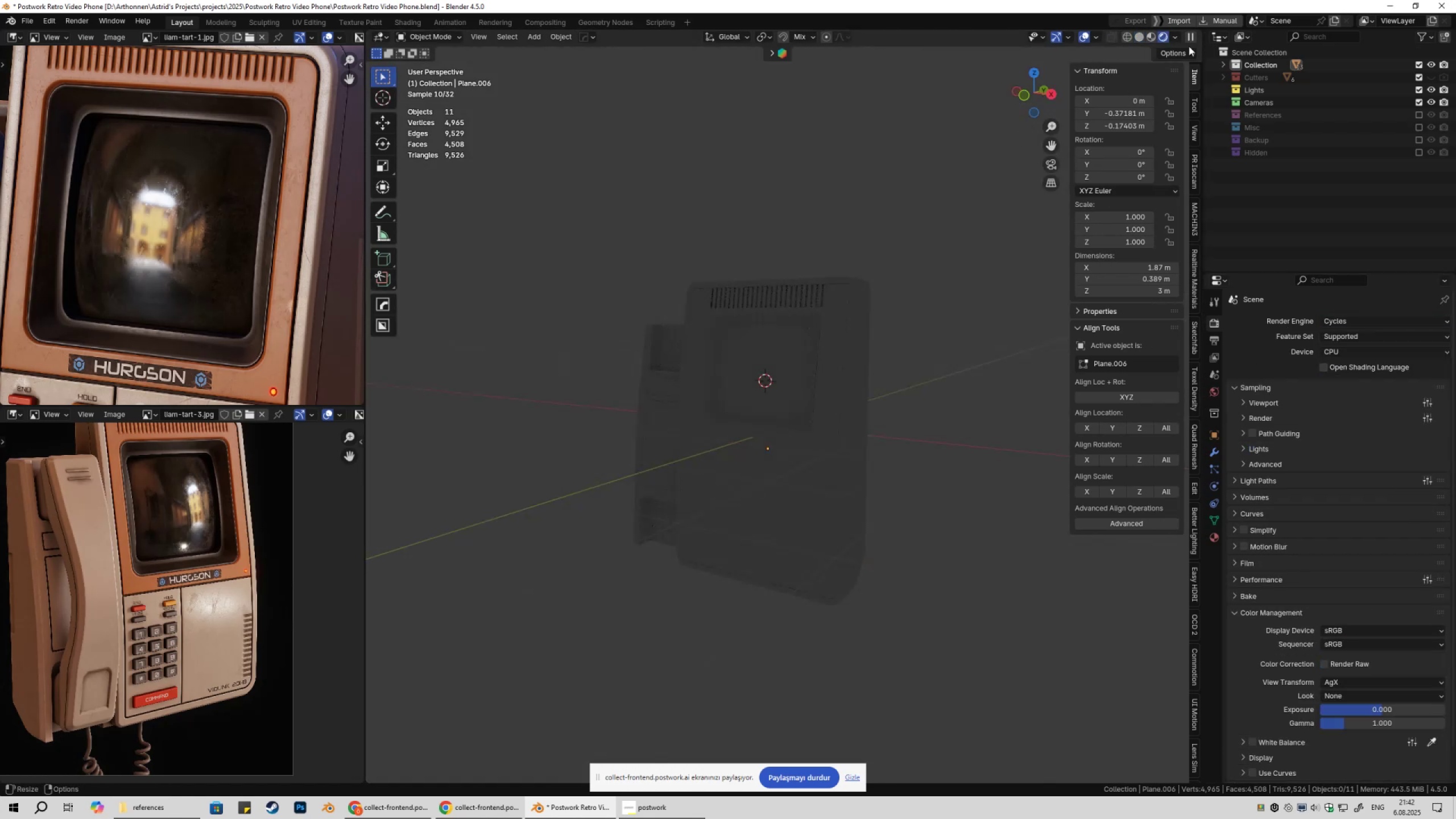 
left_click([1177, 36])
 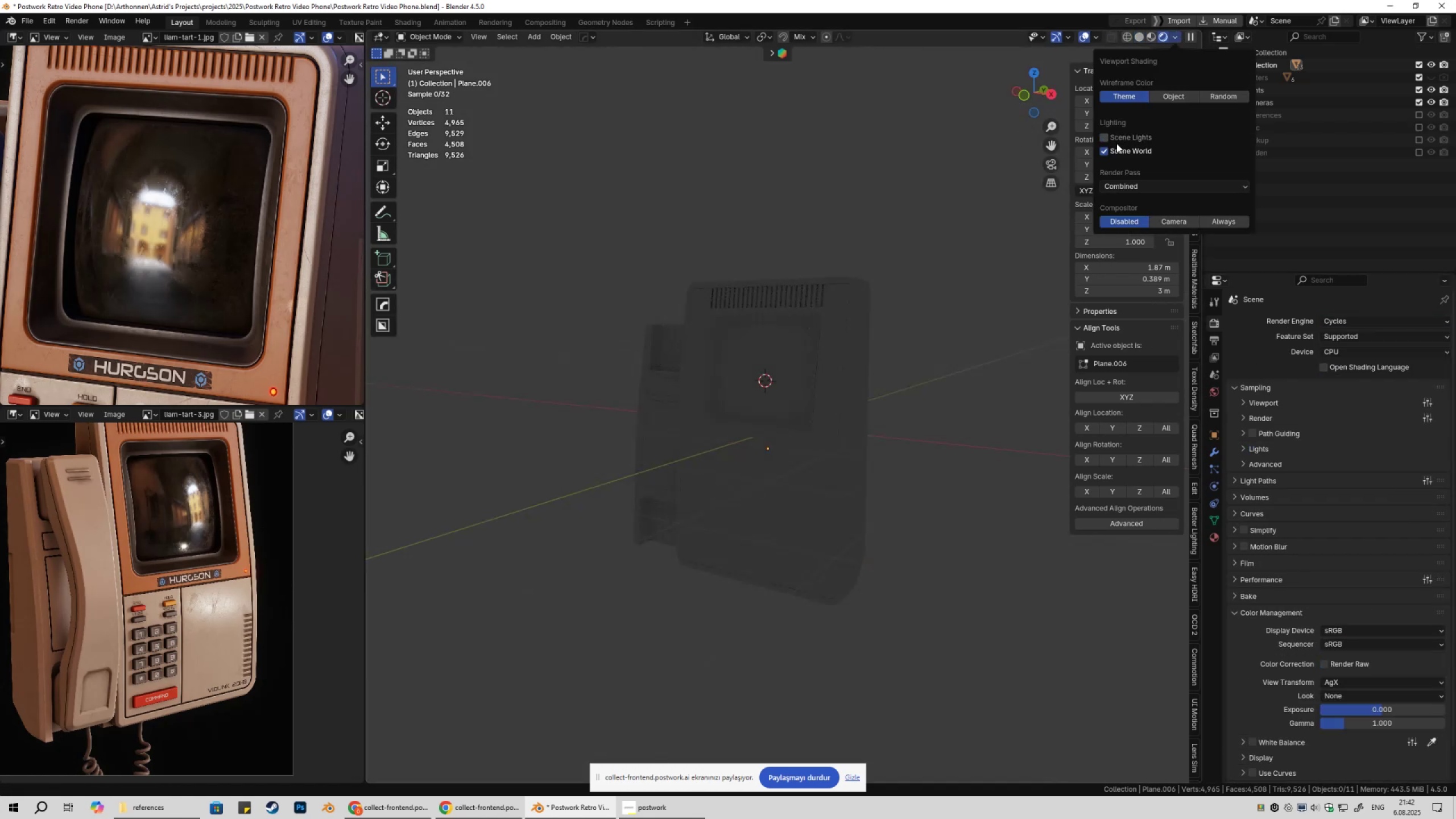 
double_click([1116, 147])
 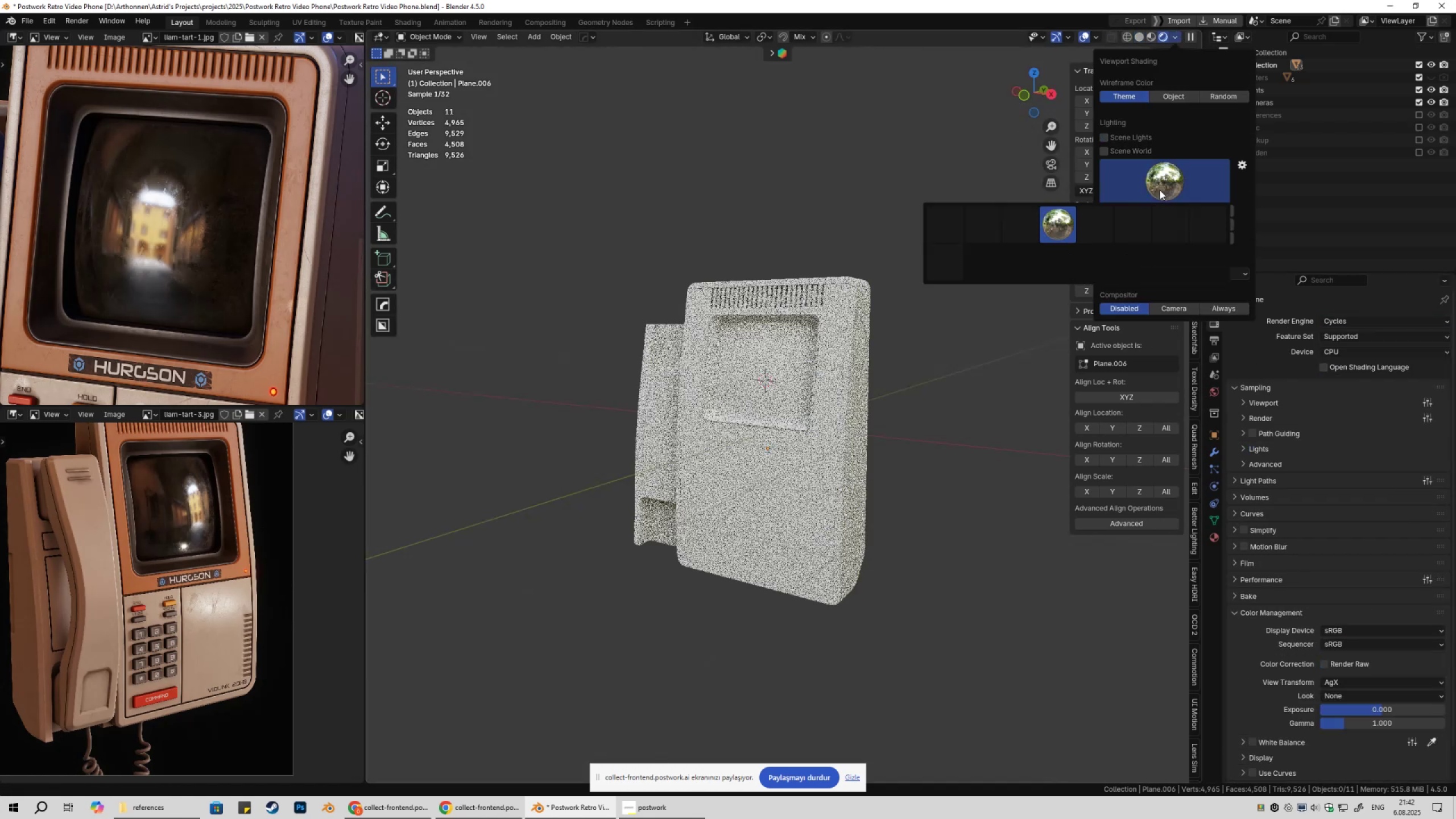 
left_click([1160, 190])
 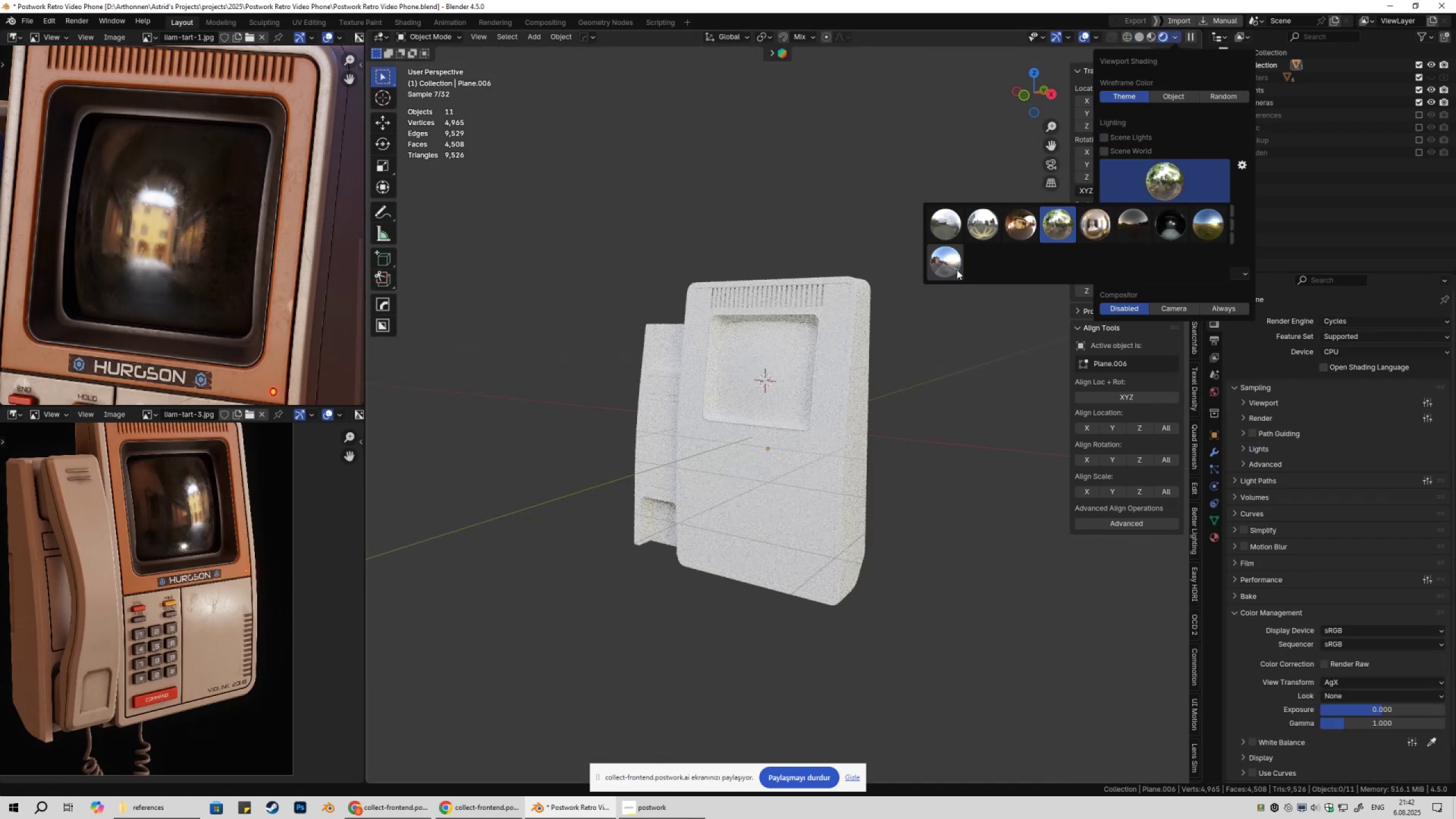 
left_click([957, 270])
 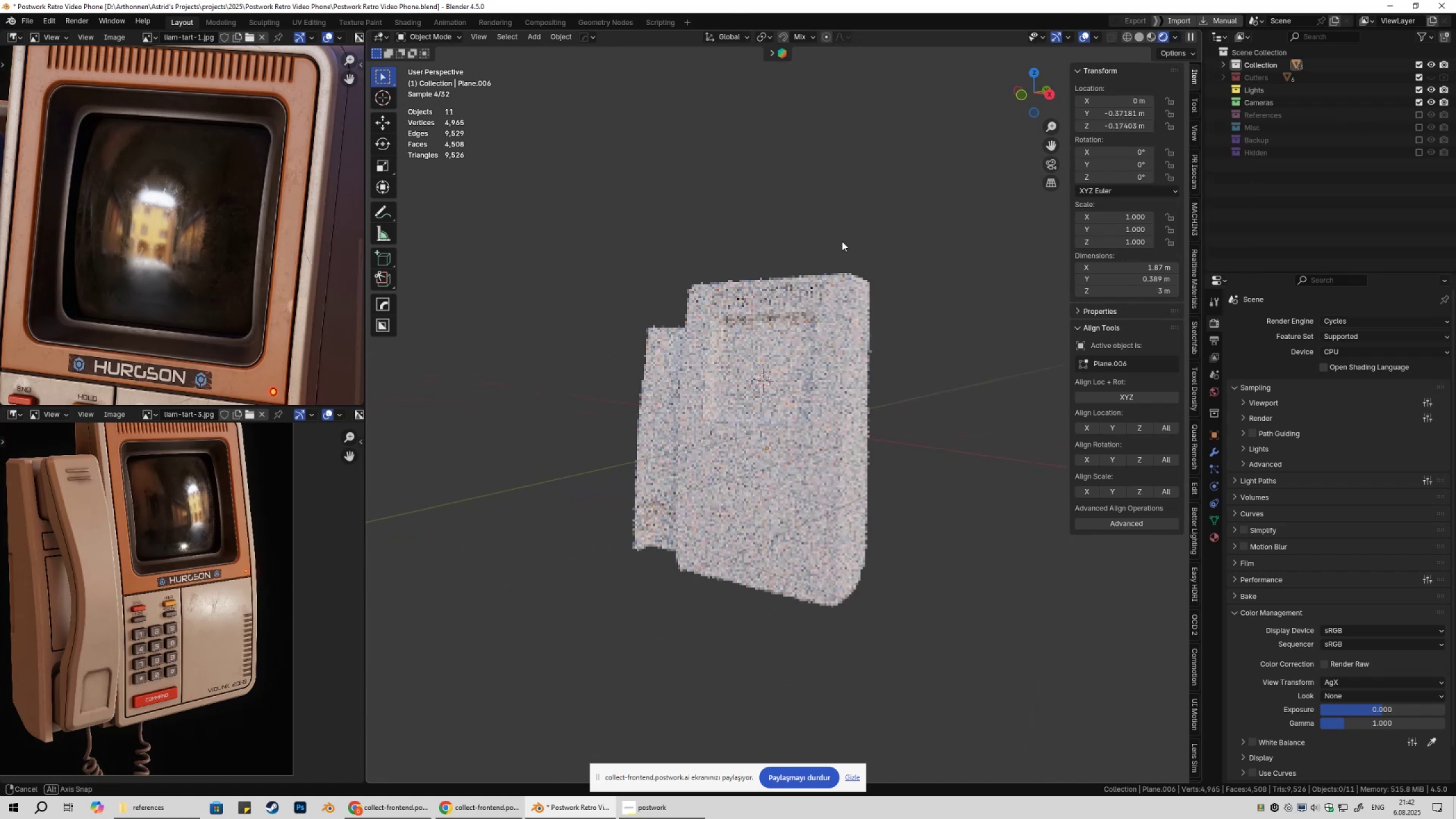 
wait(8.89)
 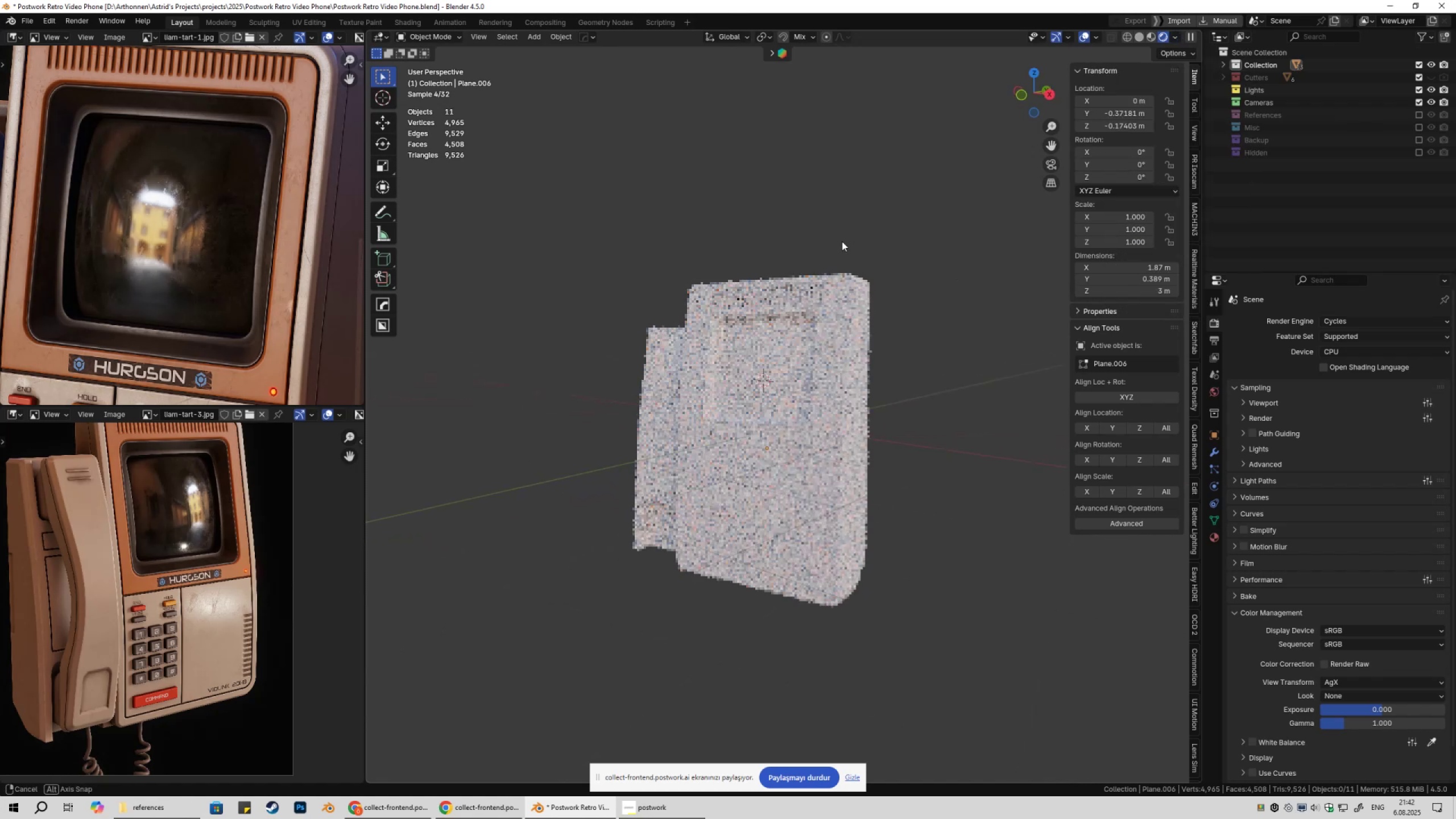 
left_click([1140, 35])
 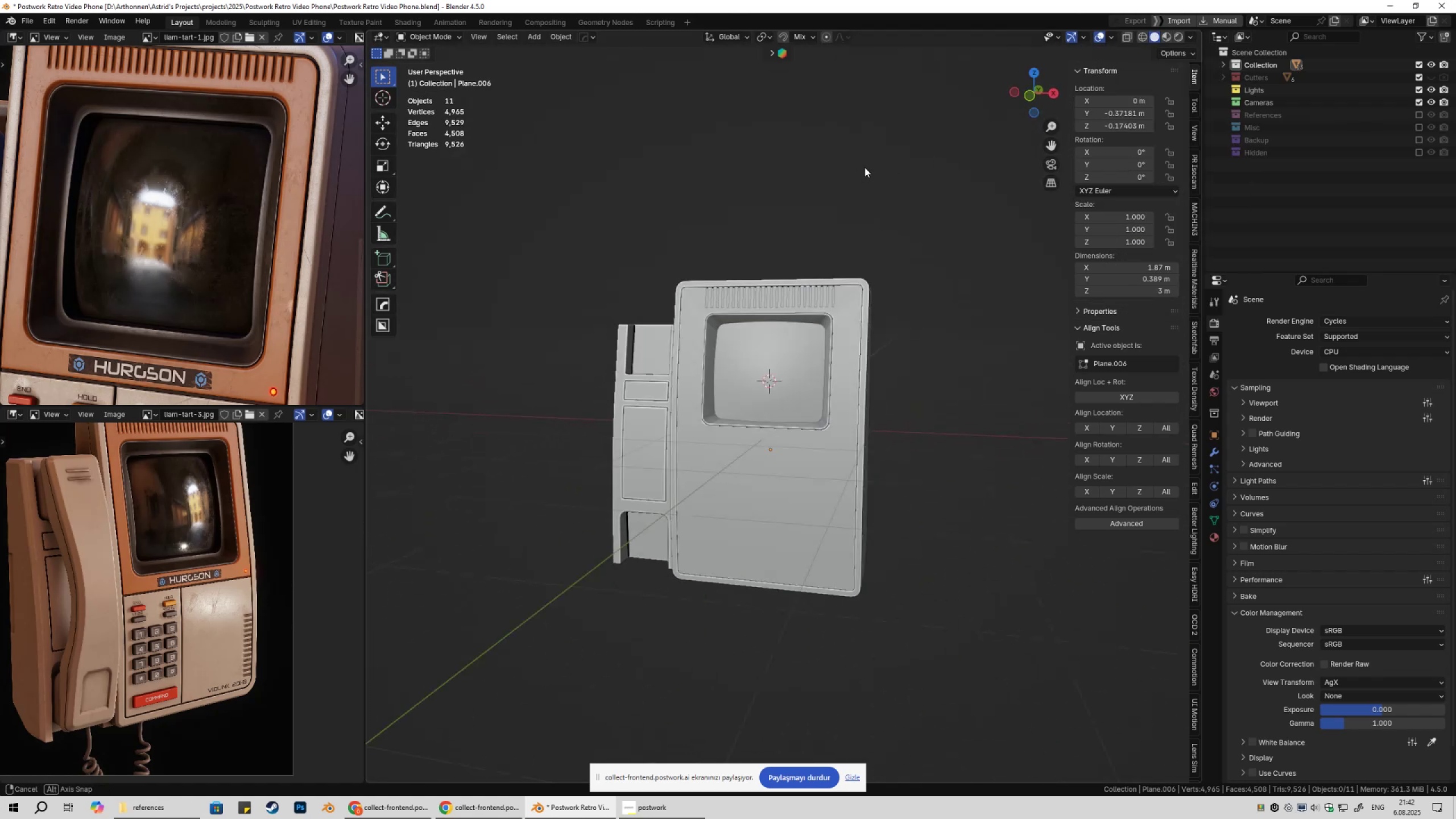 
key(Shift+ShiftLeft)
 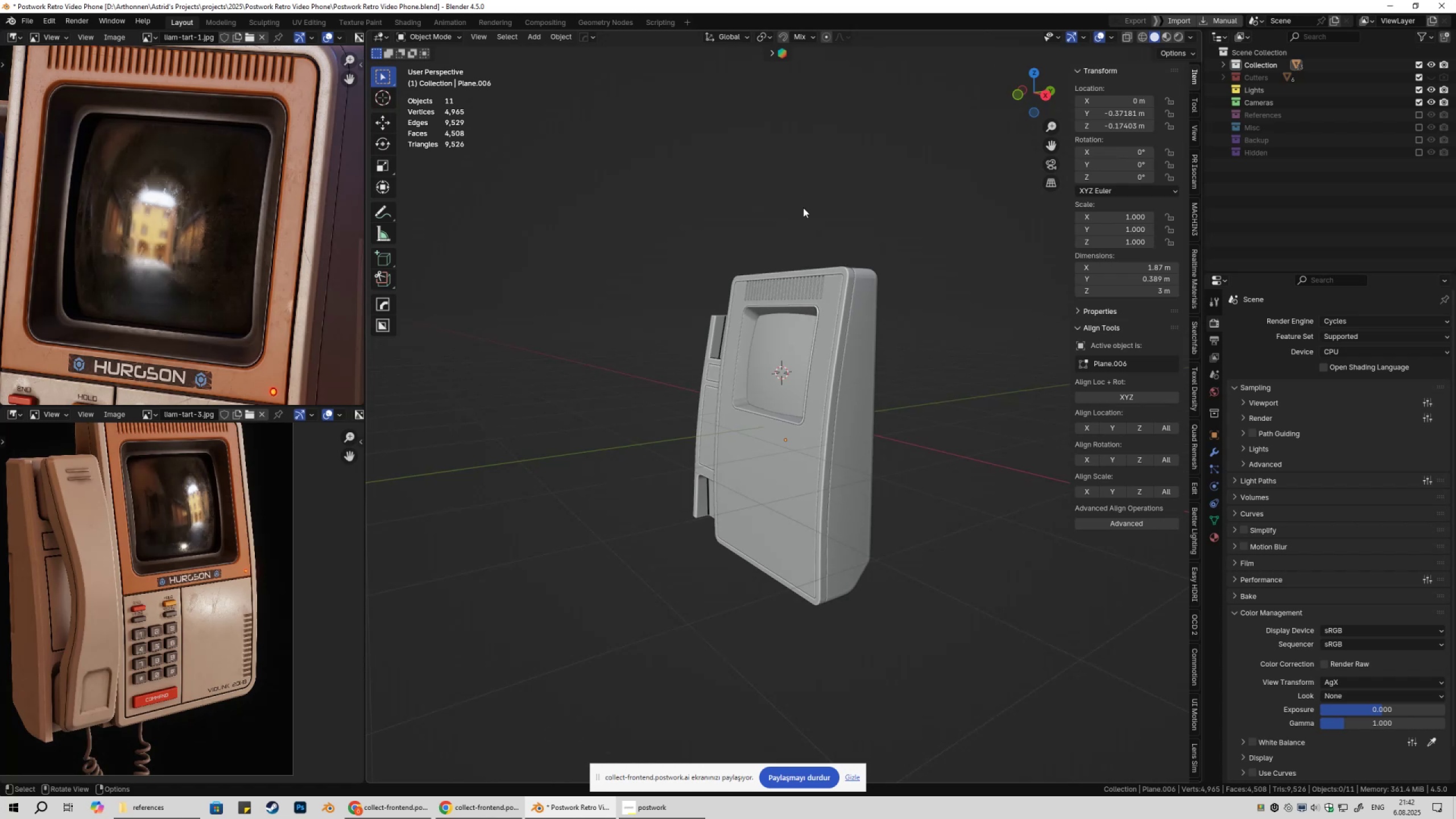 
key(Shift+ShiftLeft)
 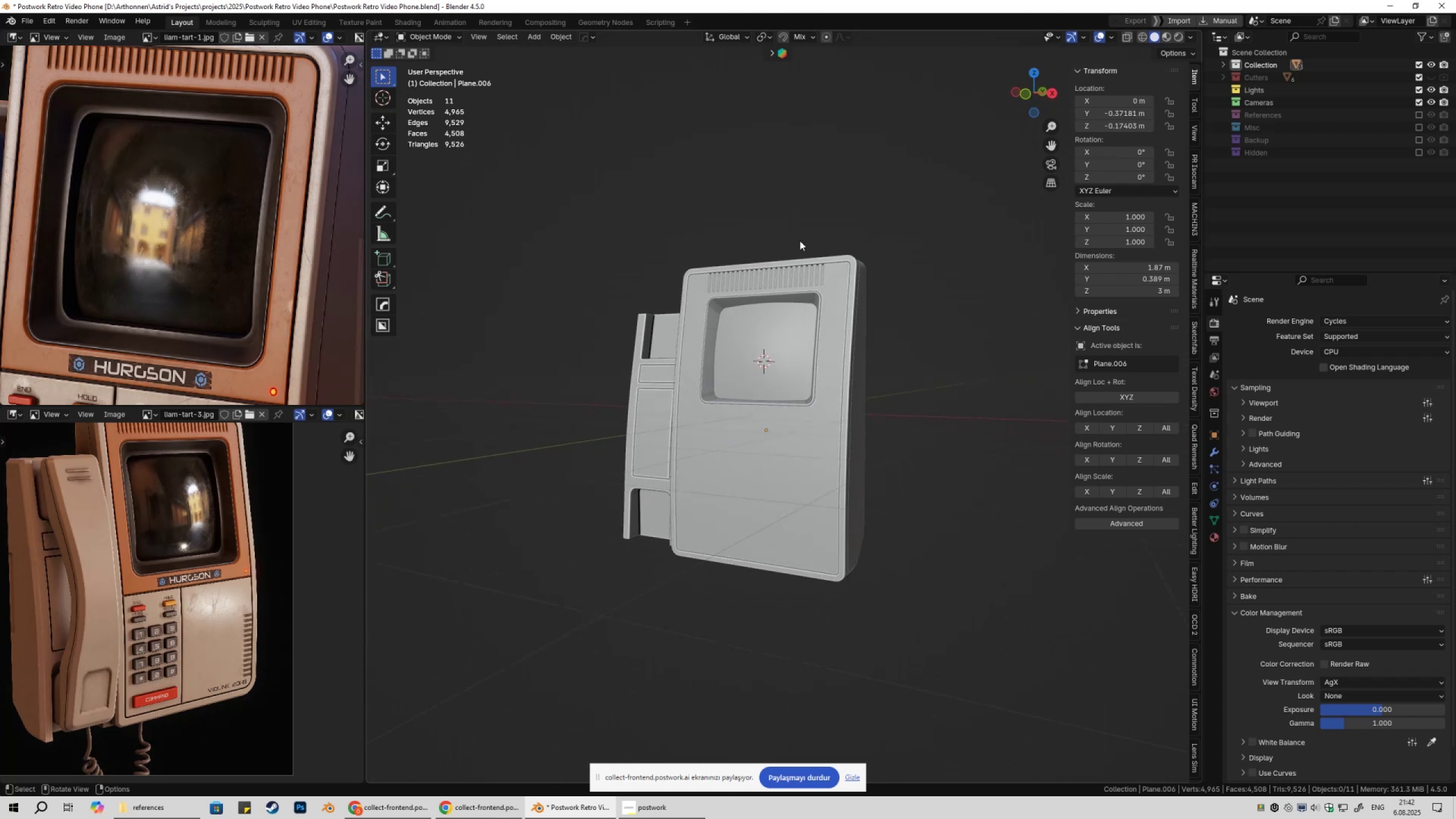 
key(Shift+ShiftLeft)
 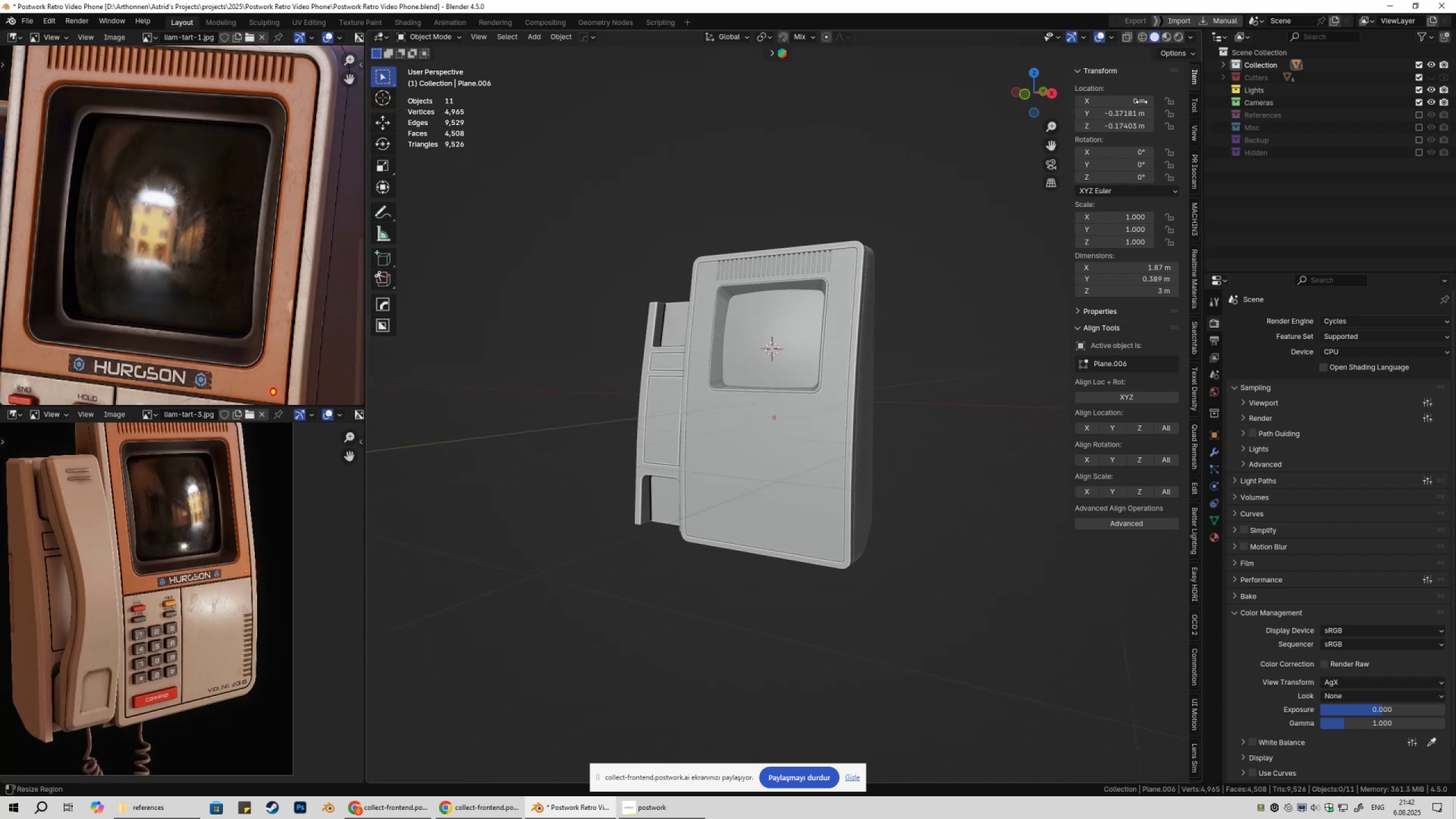 
left_click([1192, 41])
 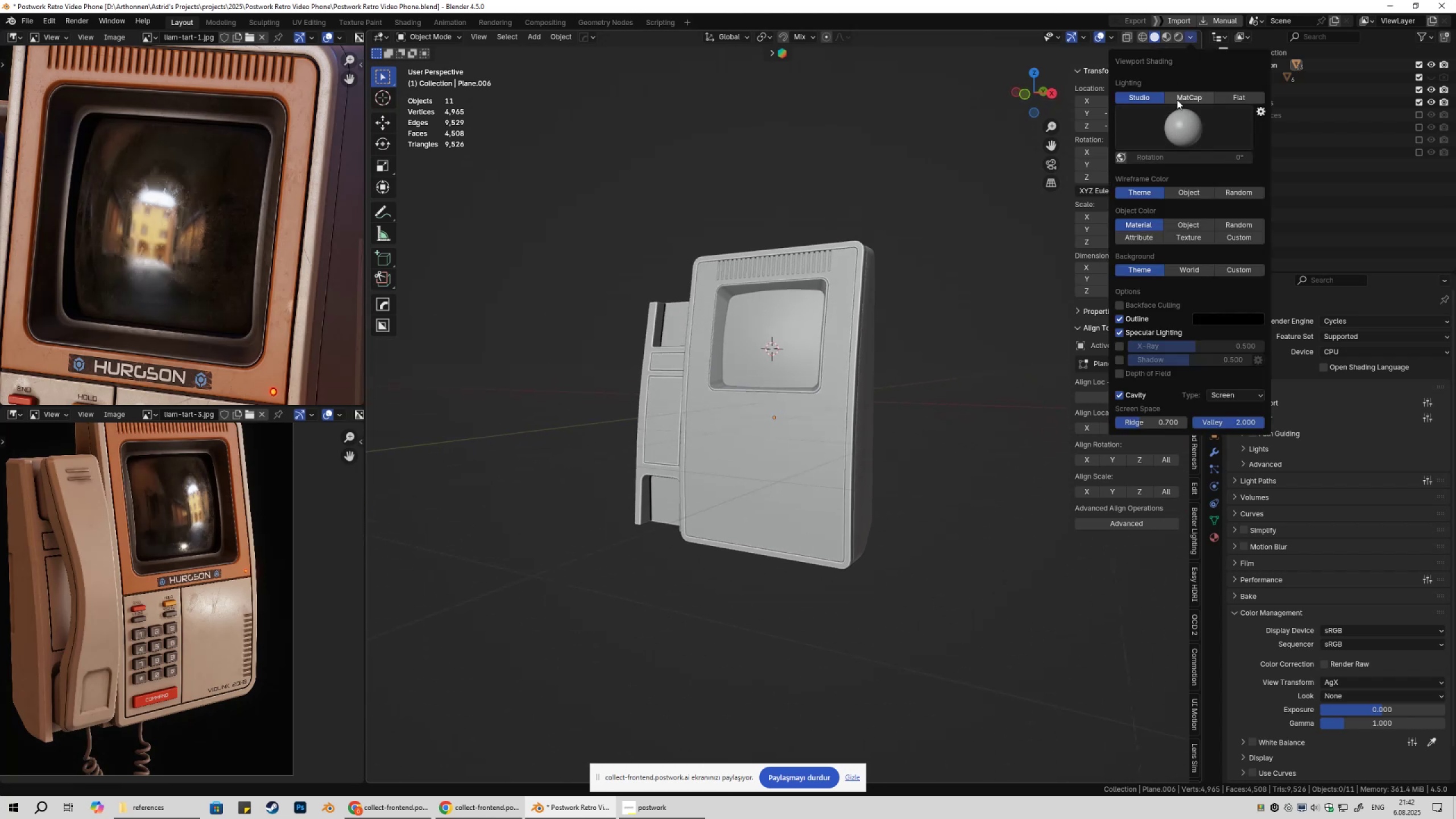 
left_click([1177, 100])
 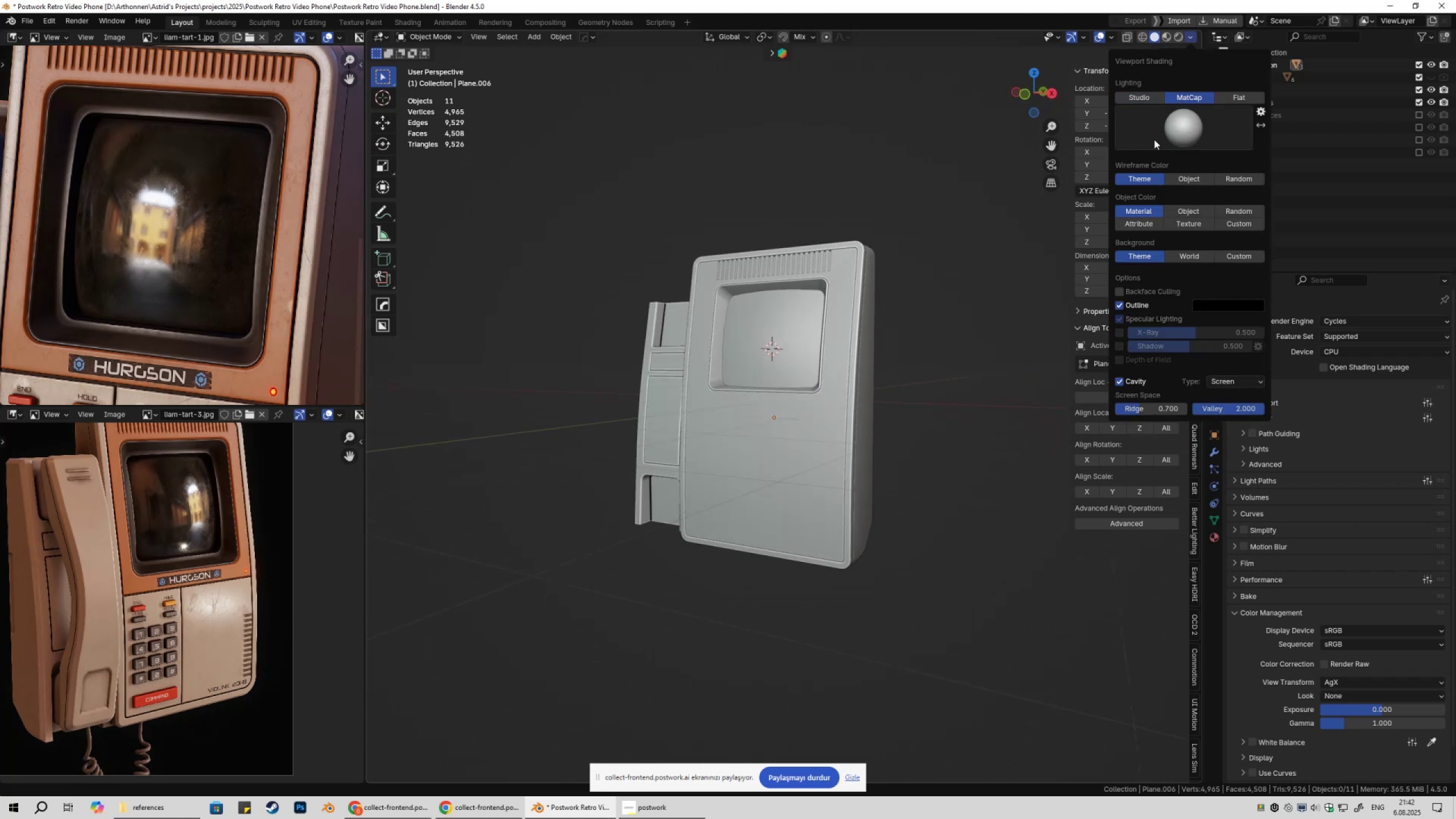 
left_click([1154, 139])
 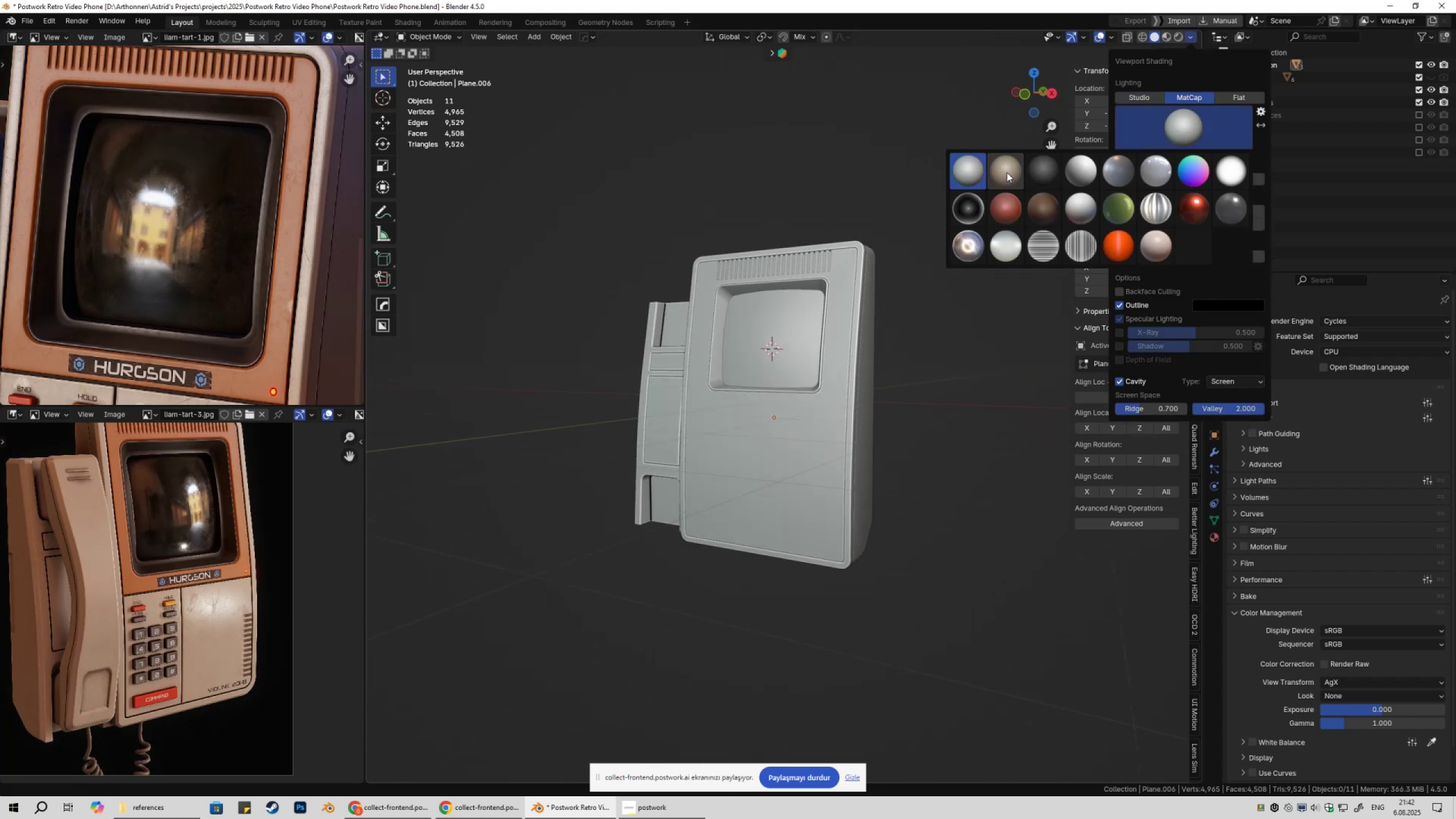 
left_click([1002, 173])
 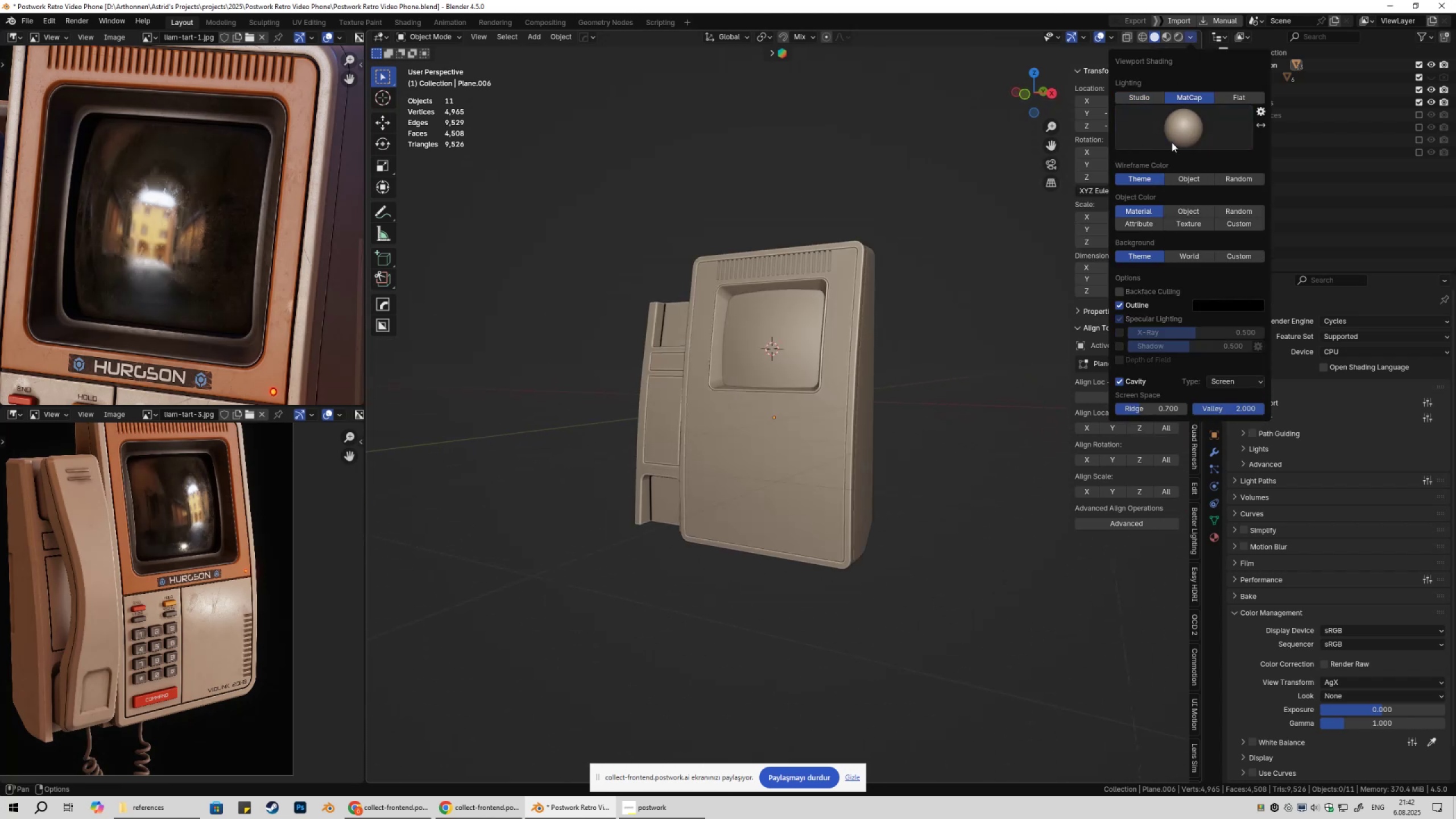 
left_click([1172, 142])
 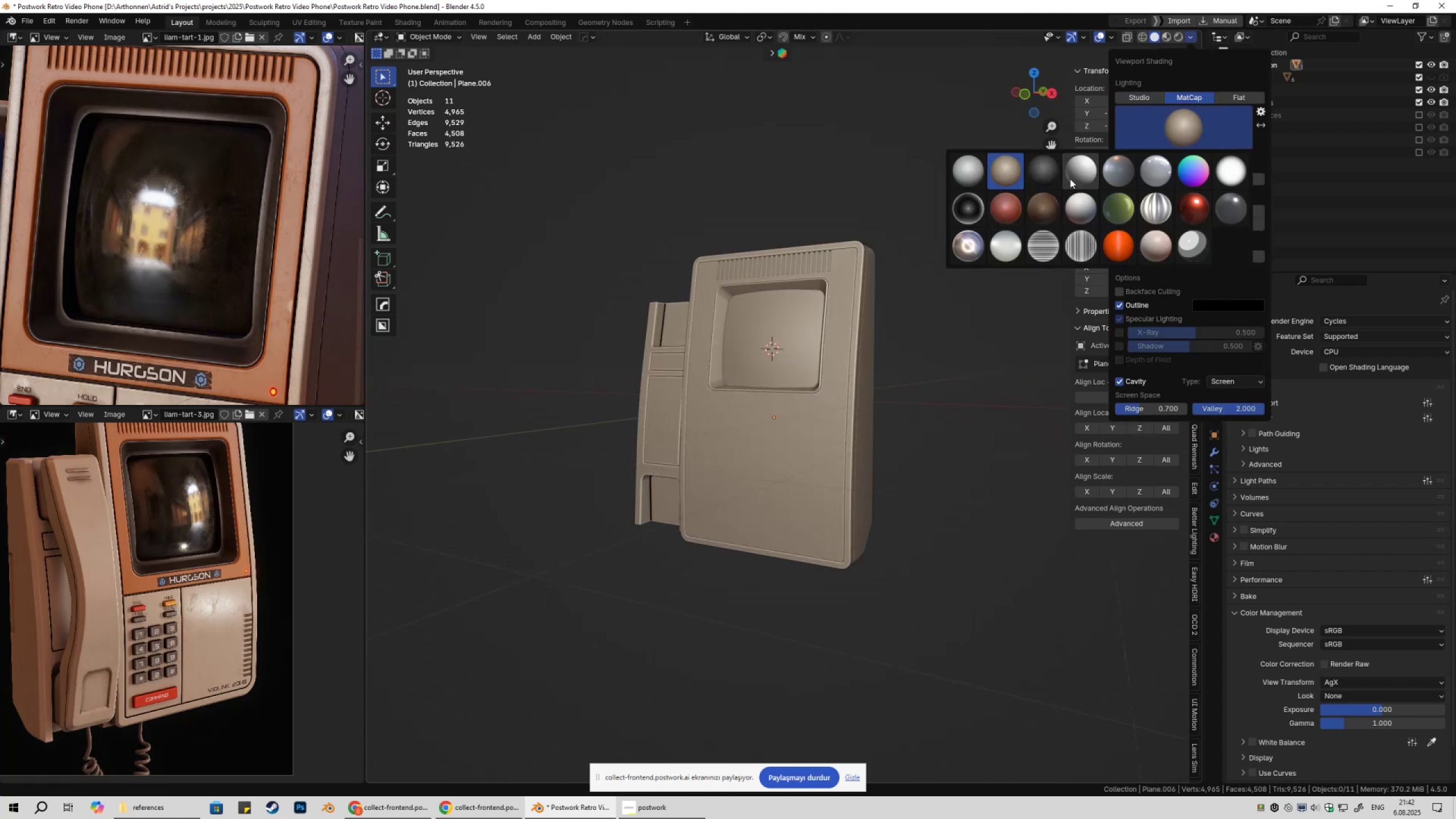 
left_click([1083, 173])
 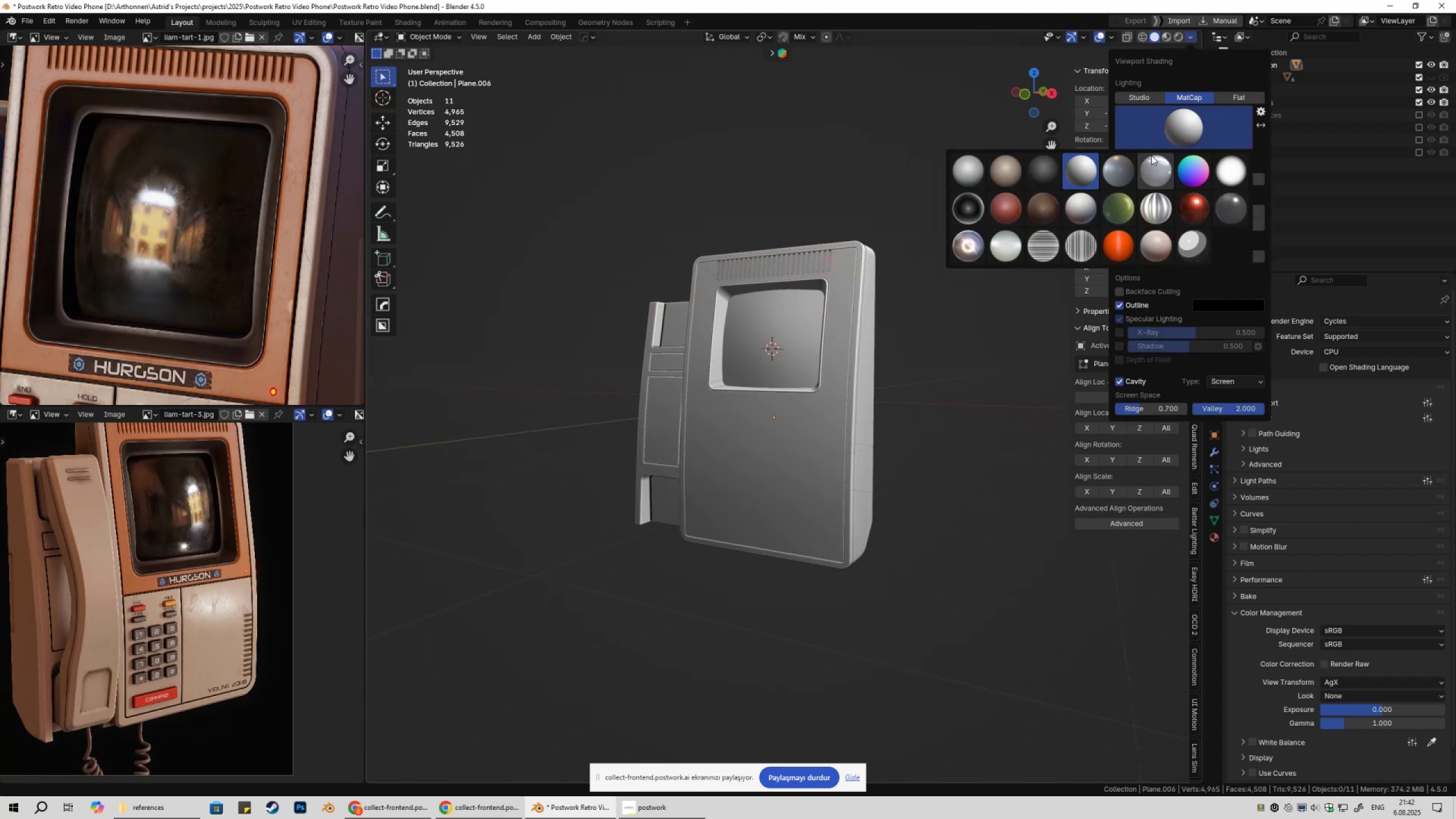 
double_click([1139, 171])
 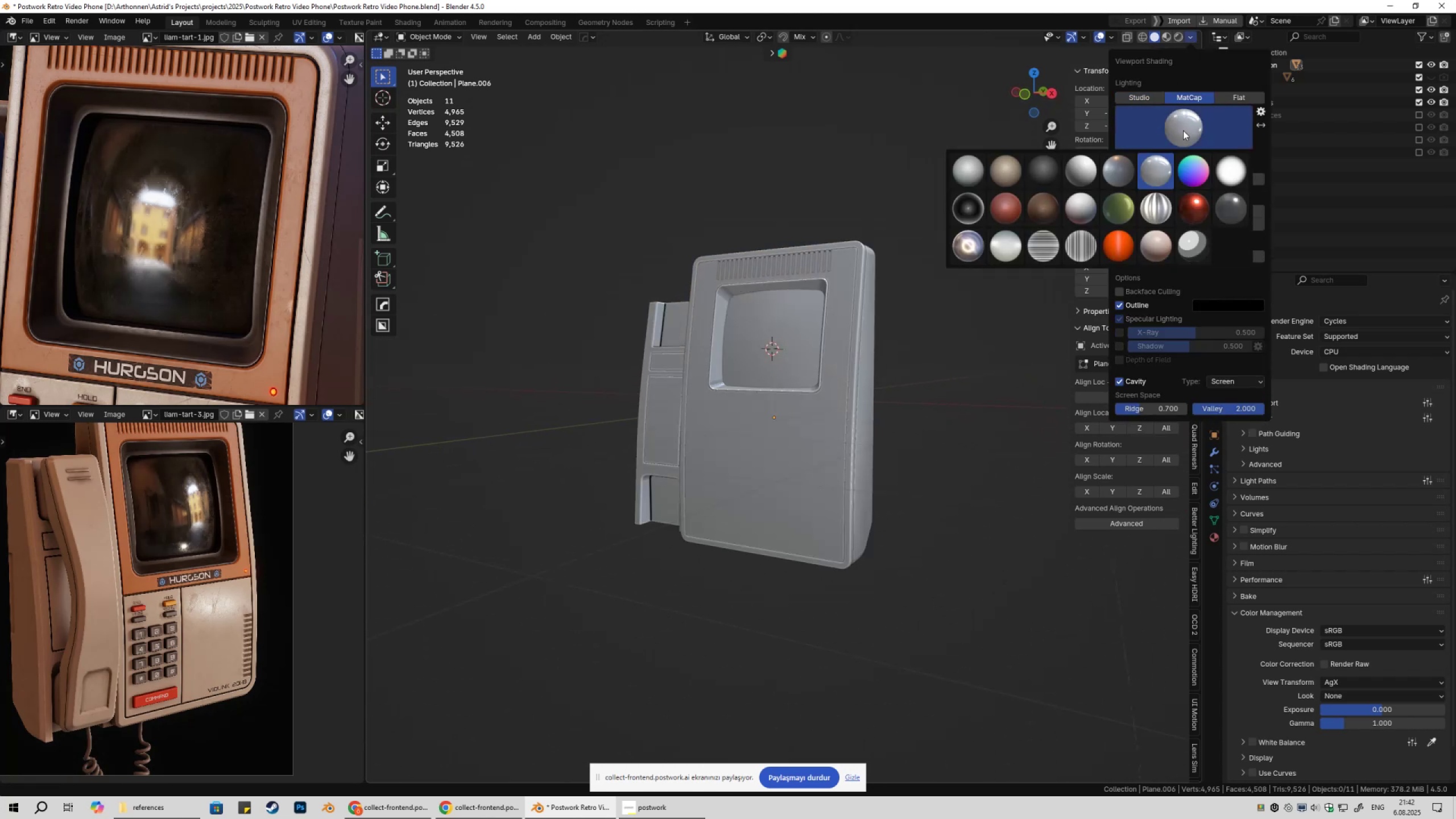 
triple_click([1183, 130])
 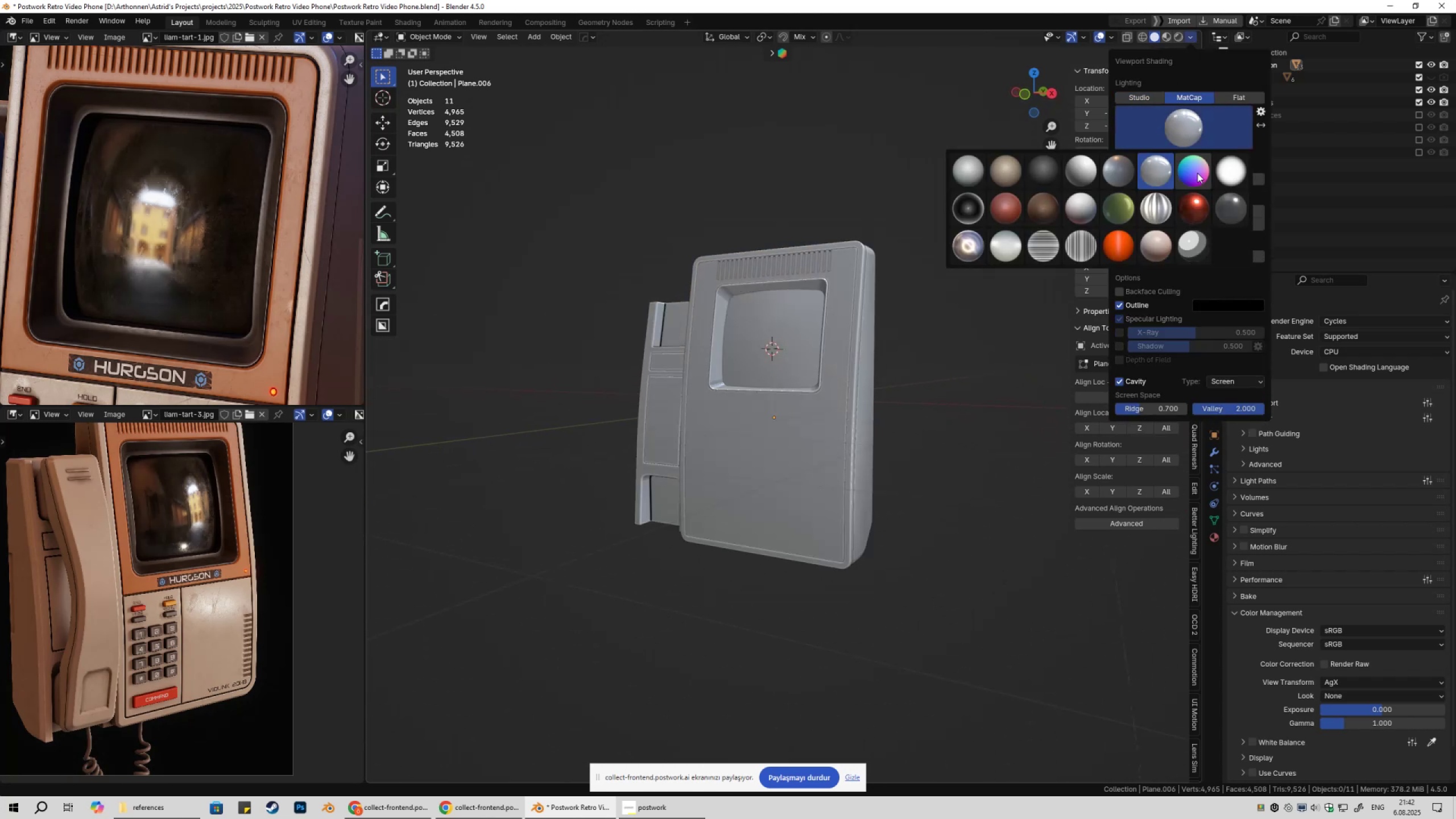 
triple_click([1197, 173])
 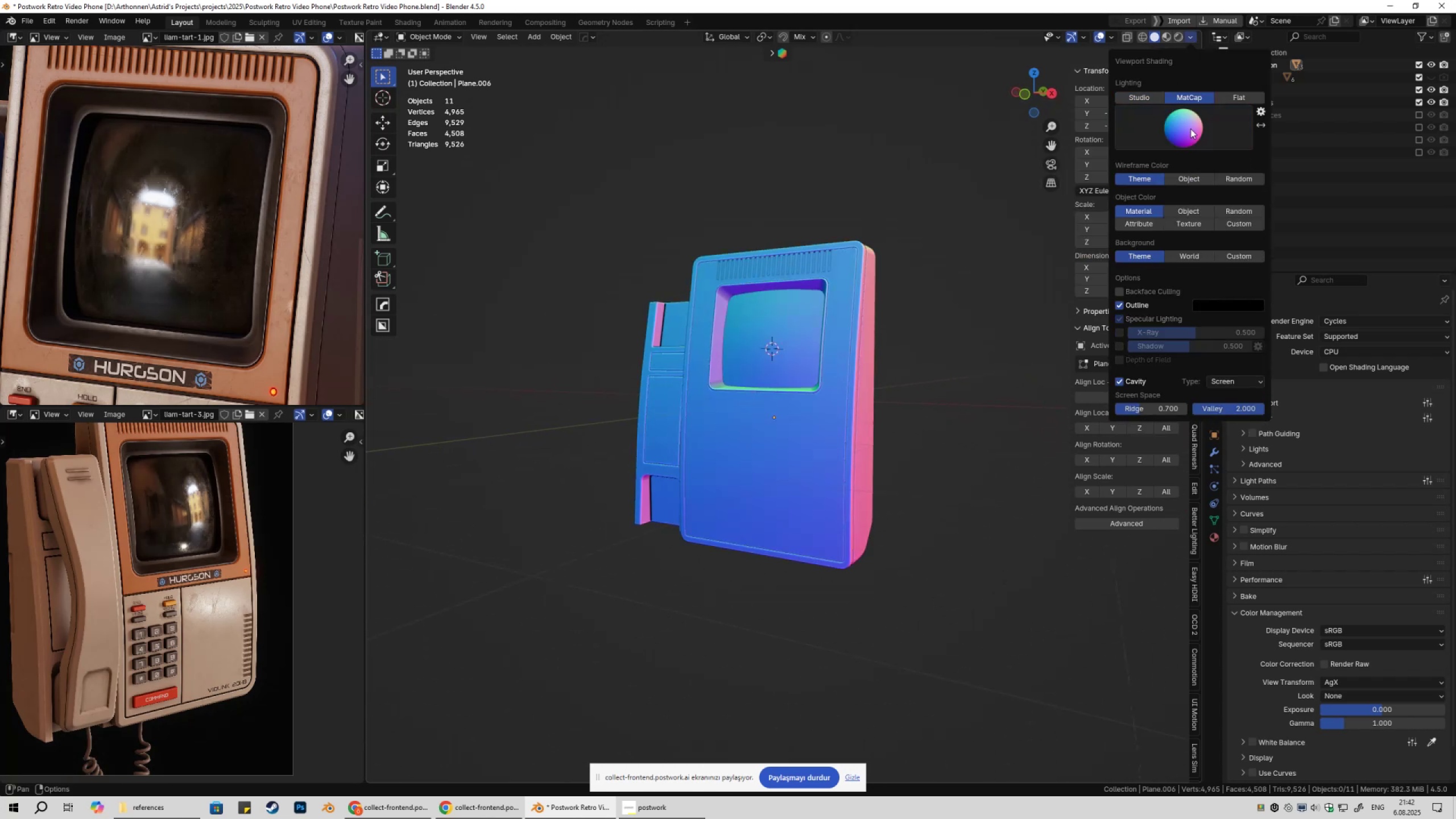 
triple_click([1190, 129])
 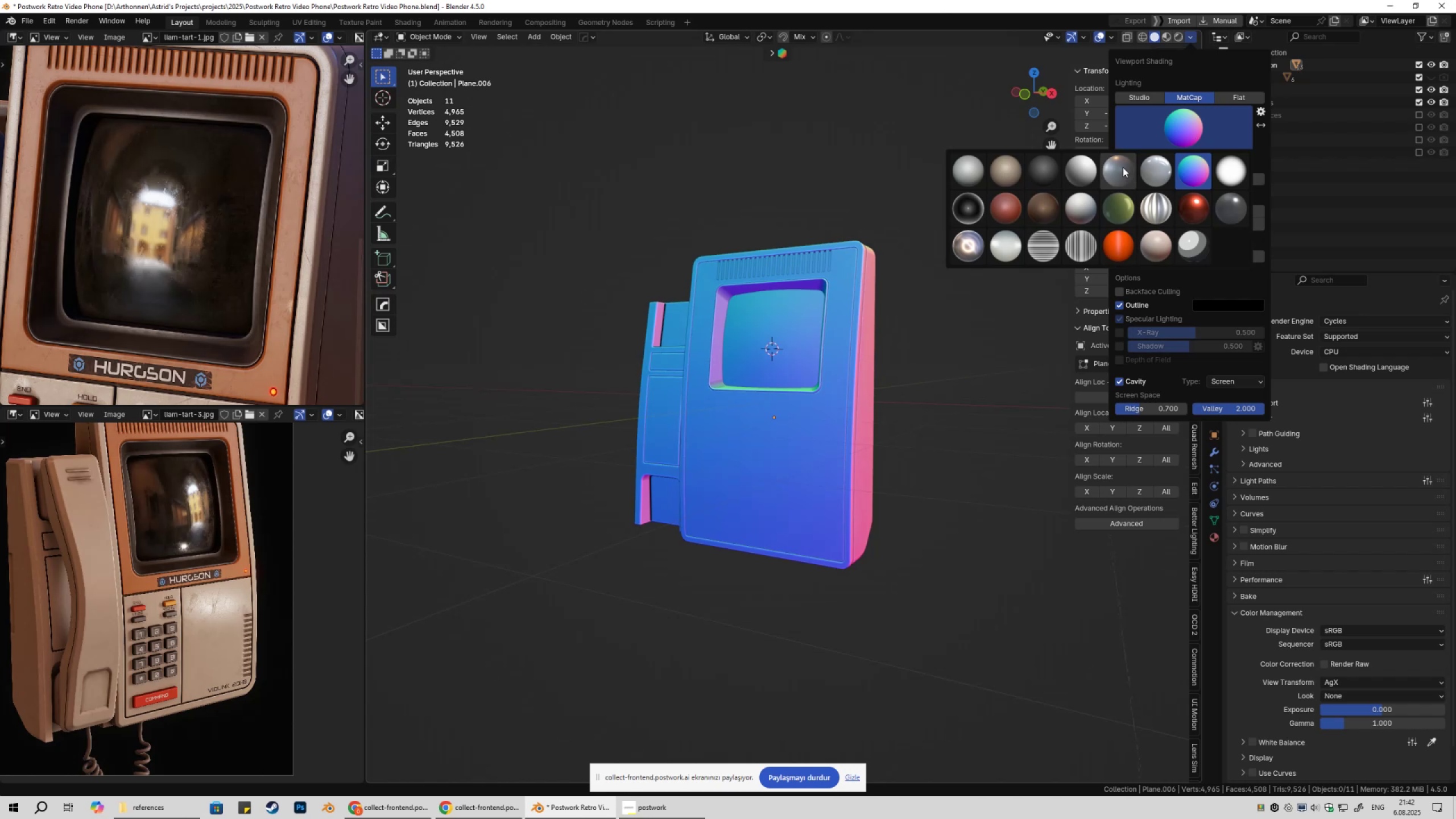 
triple_click([1123, 167])
 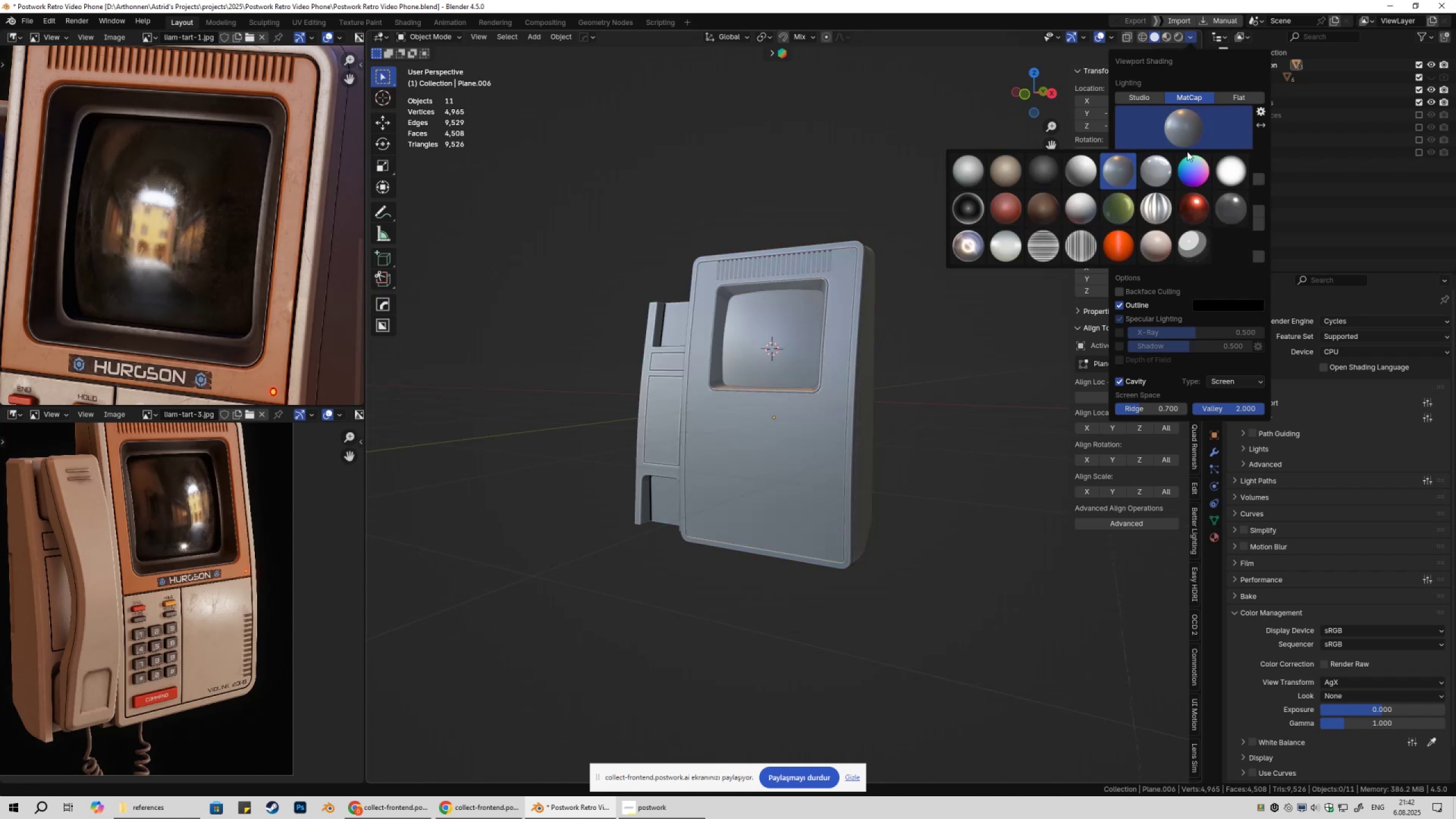 
double_click([1155, 242])
 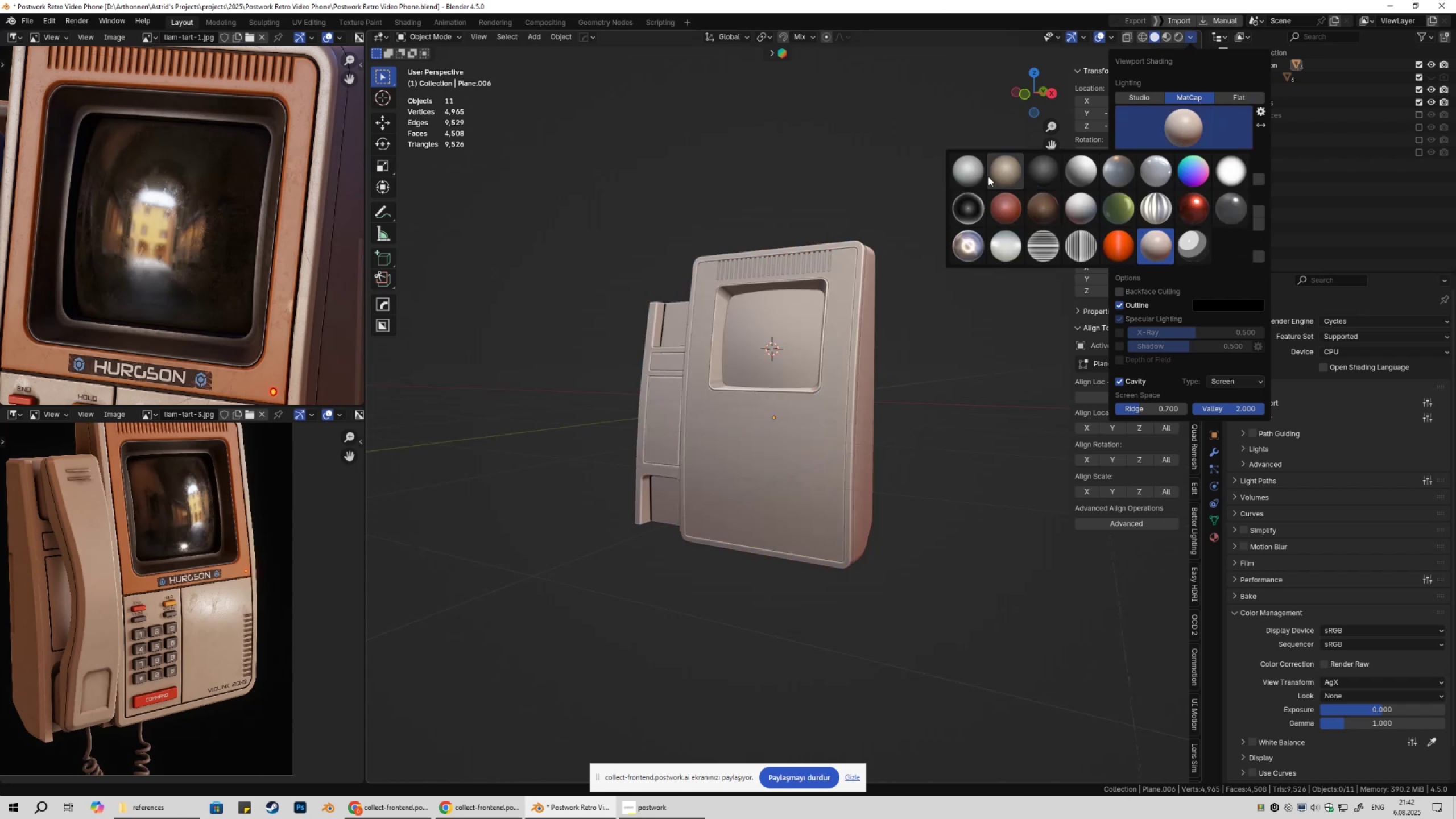 
left_click([990, 176])
 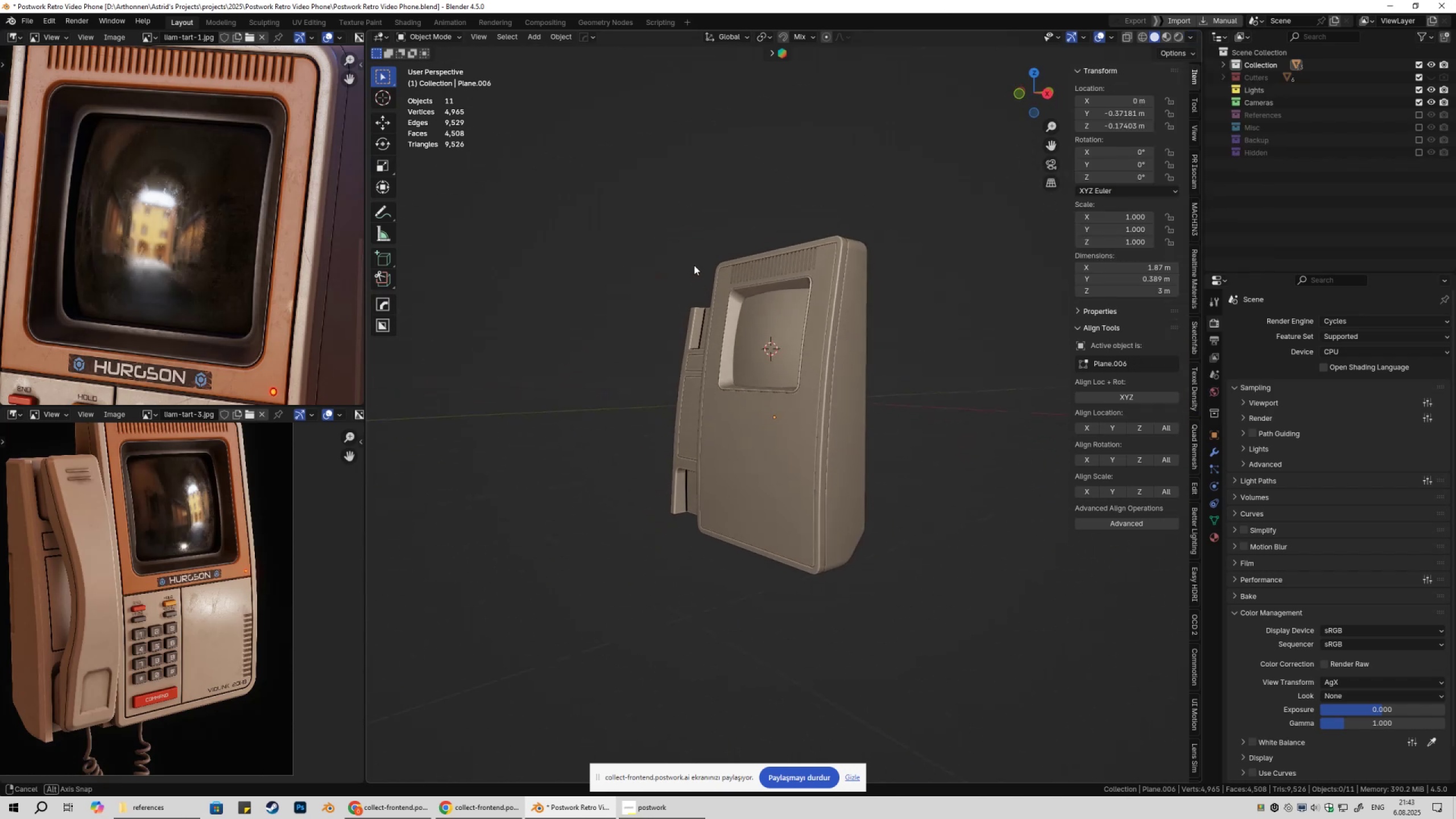 
scroll: coordinate [760, 296], scroll_direction: up, amount: 2.0
 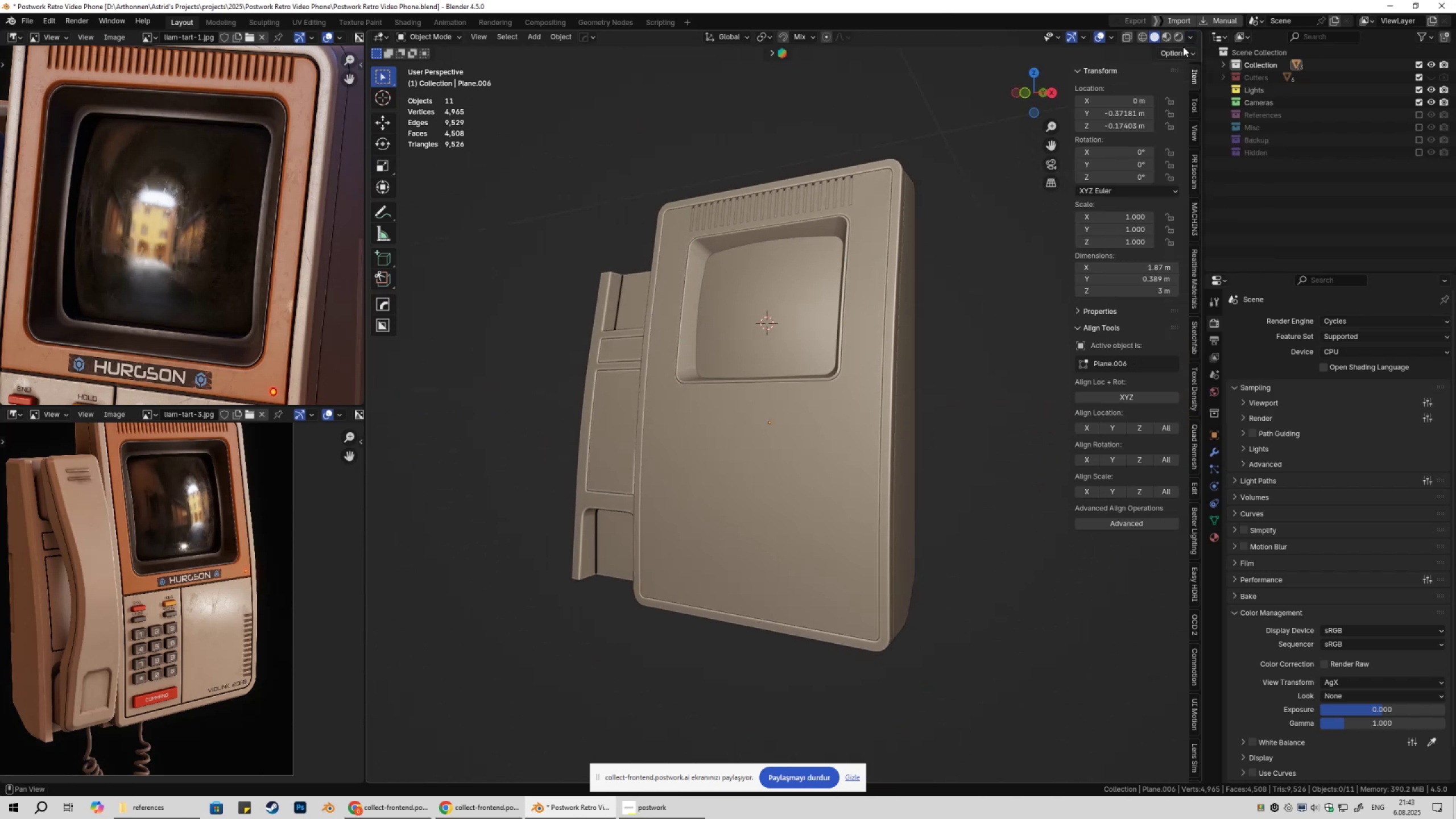 
left_click([1195, 34])
 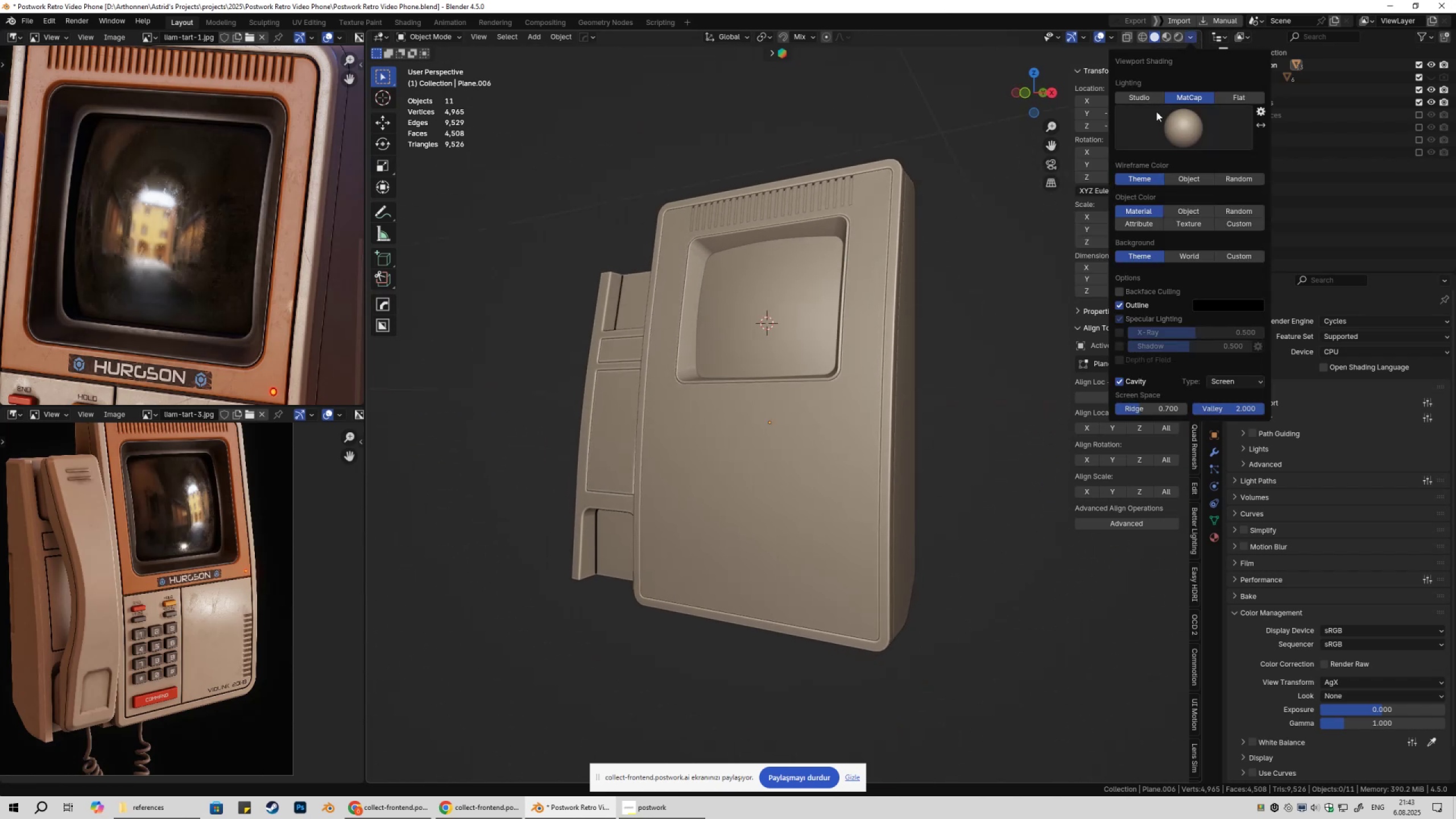 
left_click([1149, 99])
 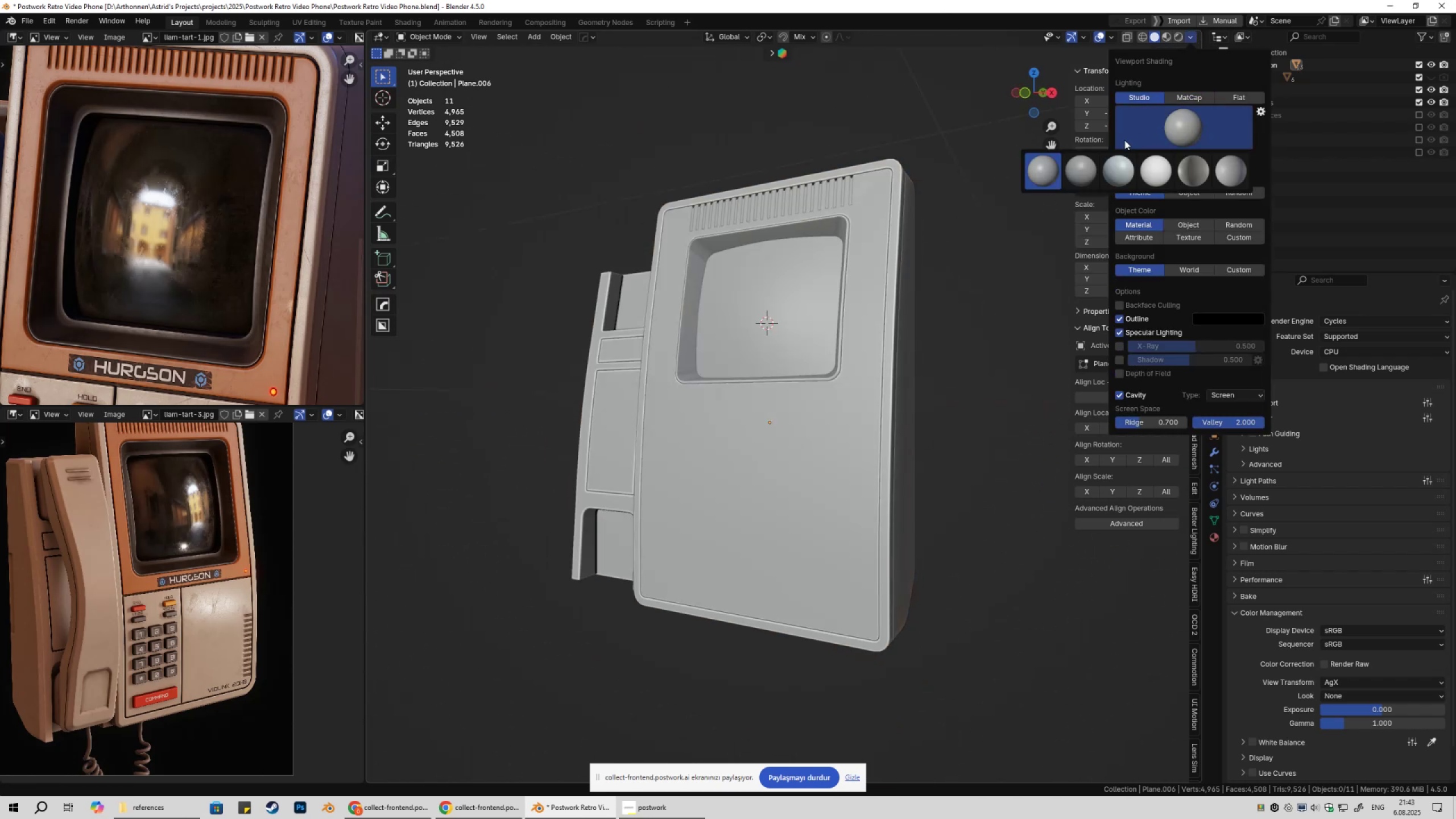 
double_click([1078, 174])
 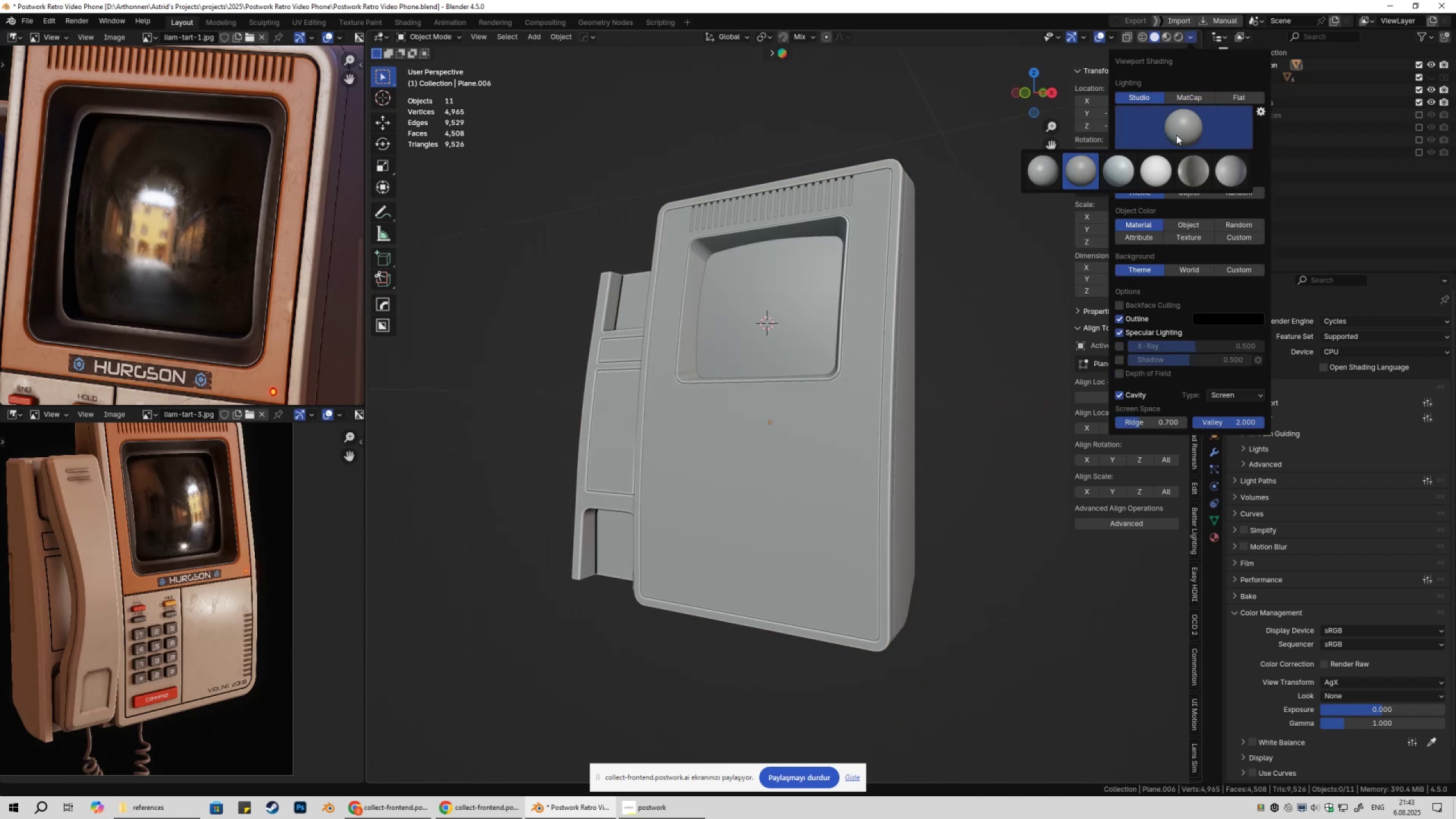 
triple_click([1176, 135])
 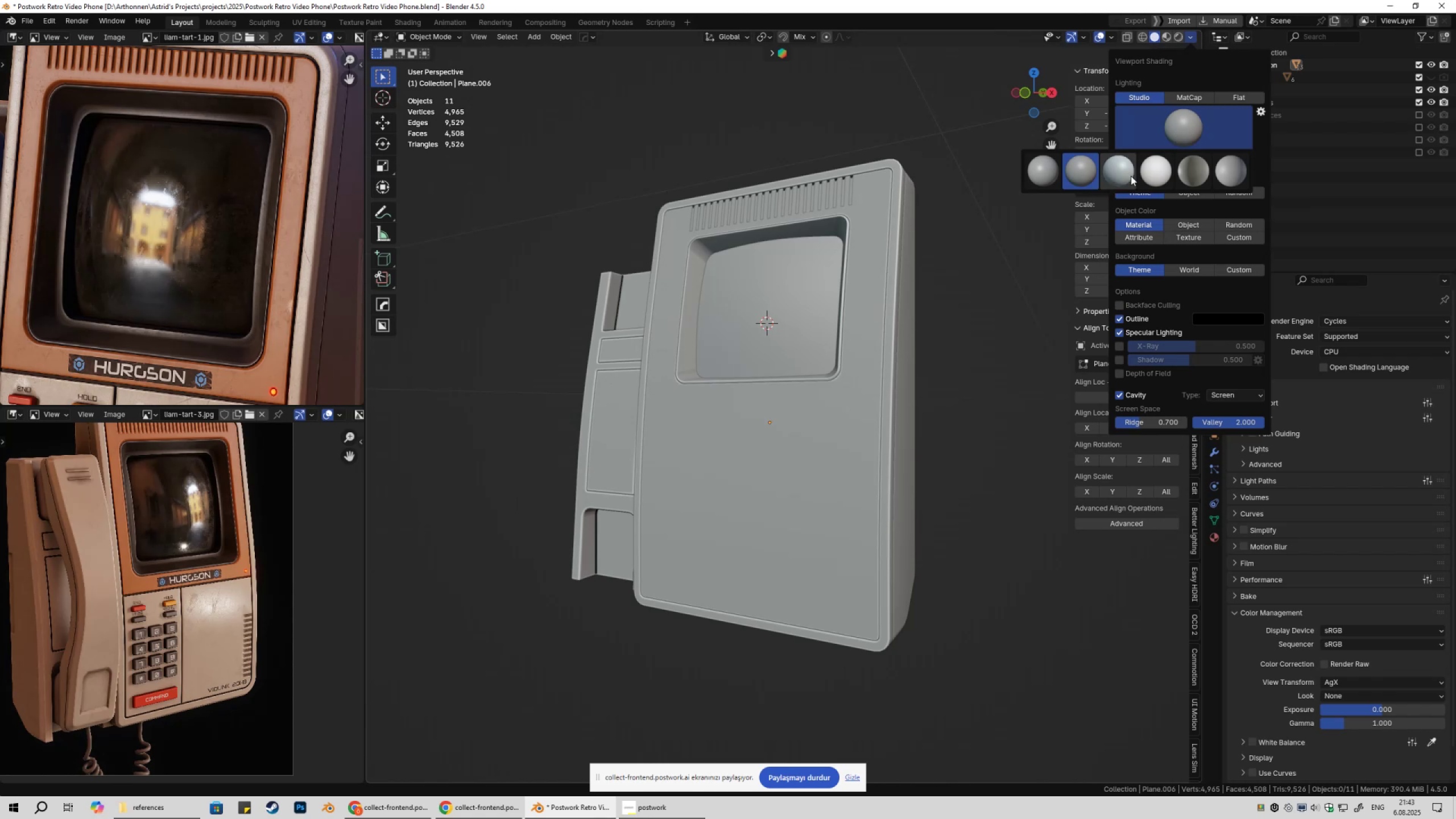 
triple_click([1131, 176])
 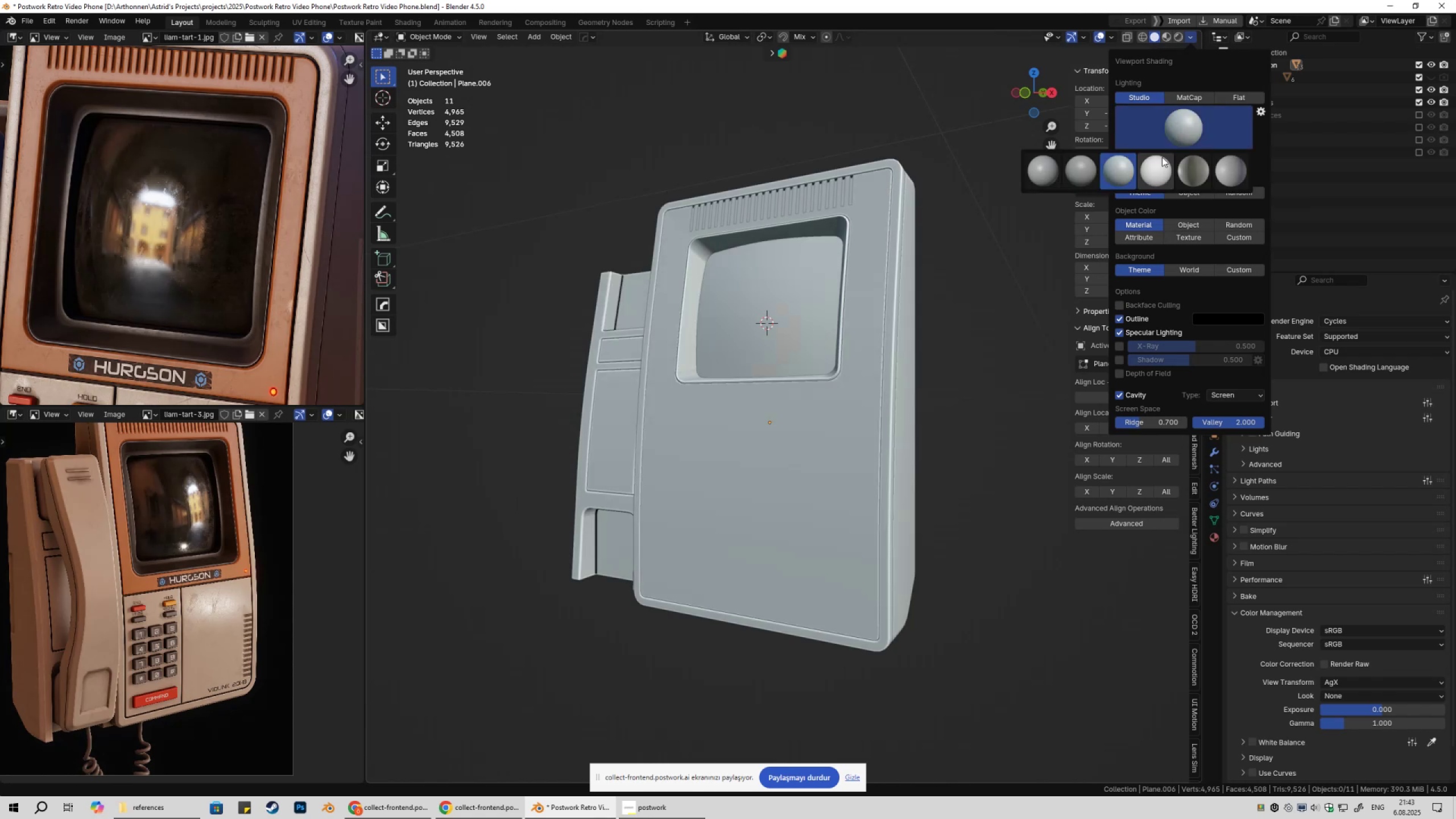 
double_click([1148, 172])
 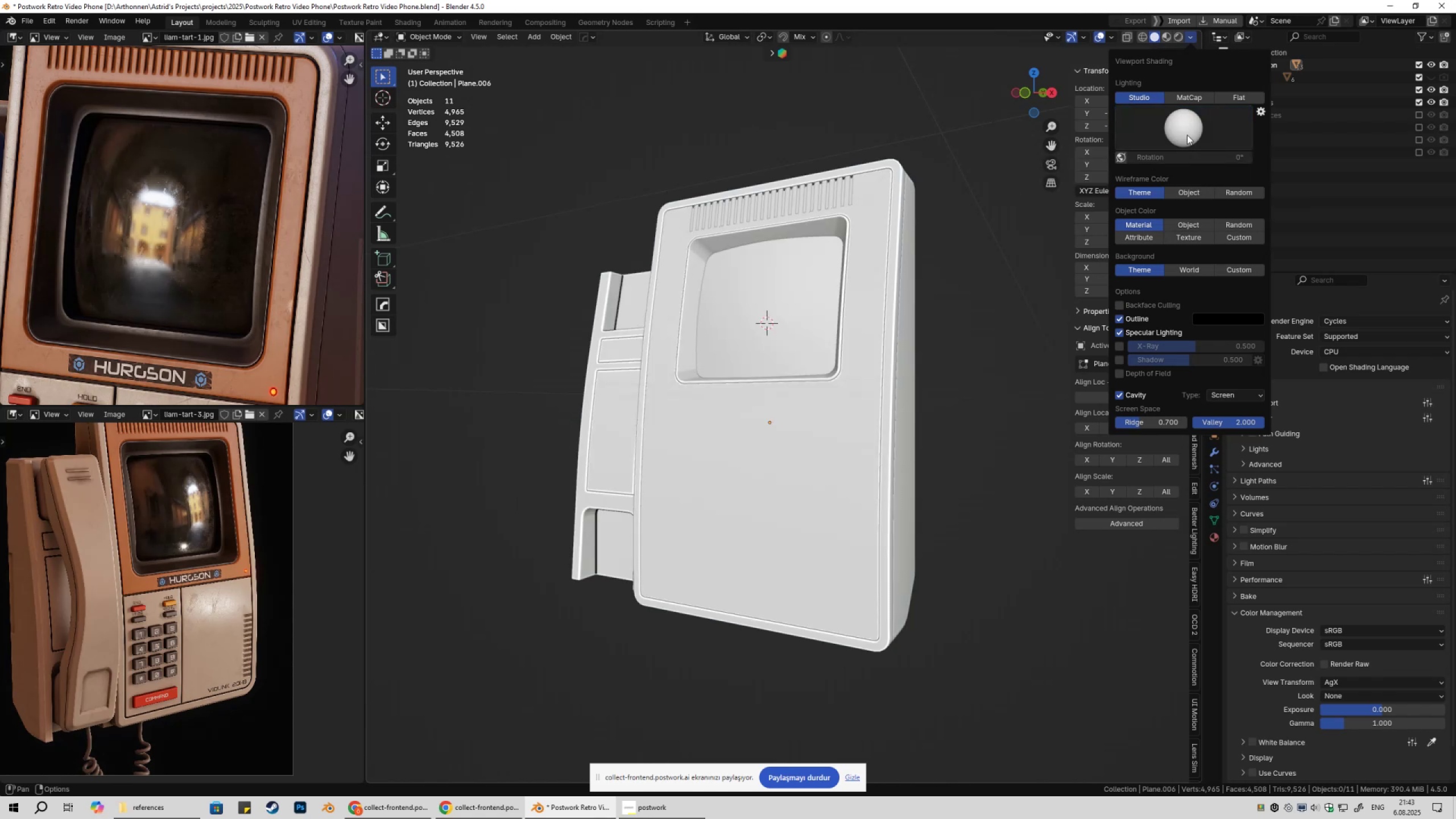 
triple_click([1187, 135])
 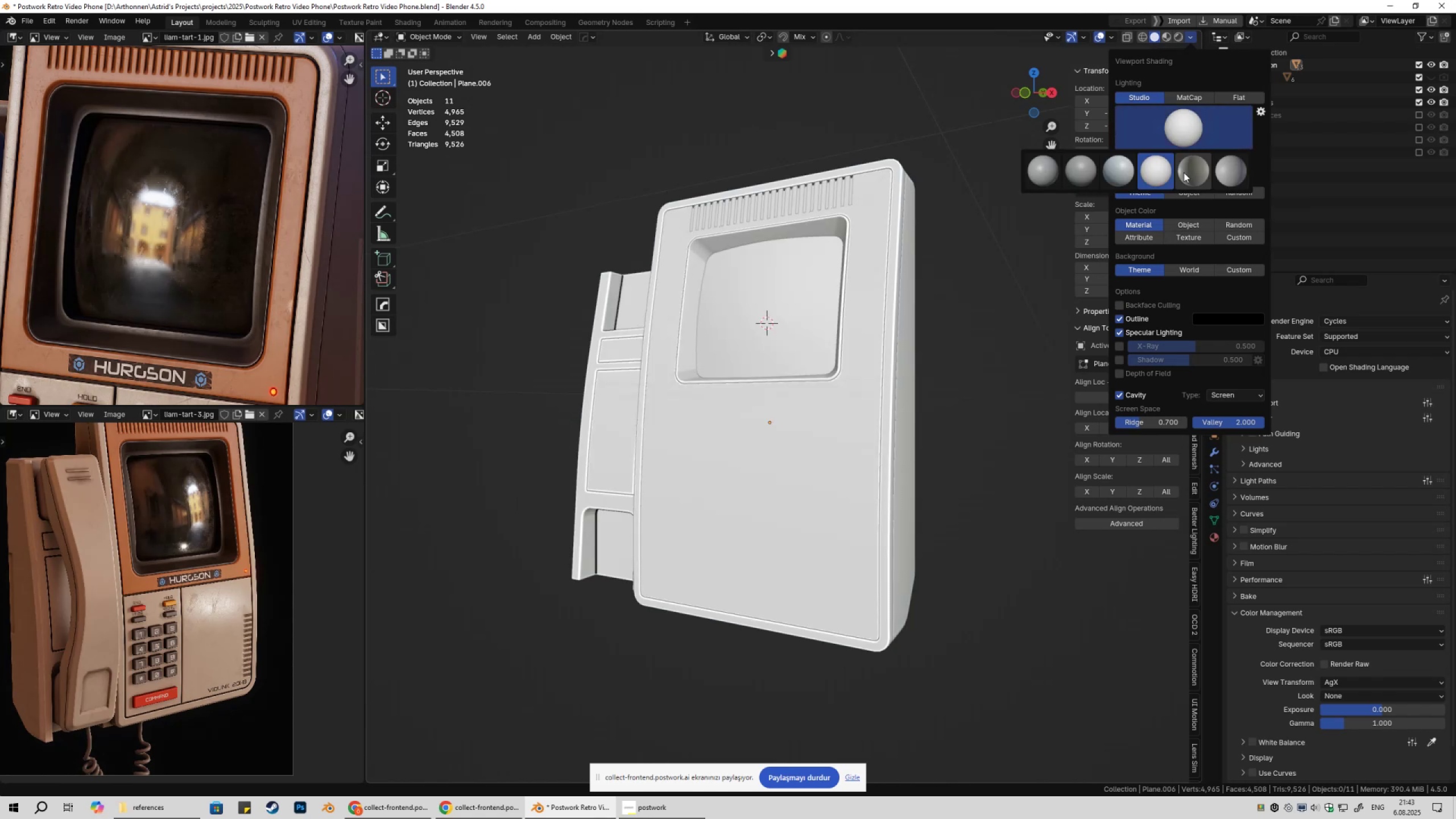 
triple_click([1184, 172])
 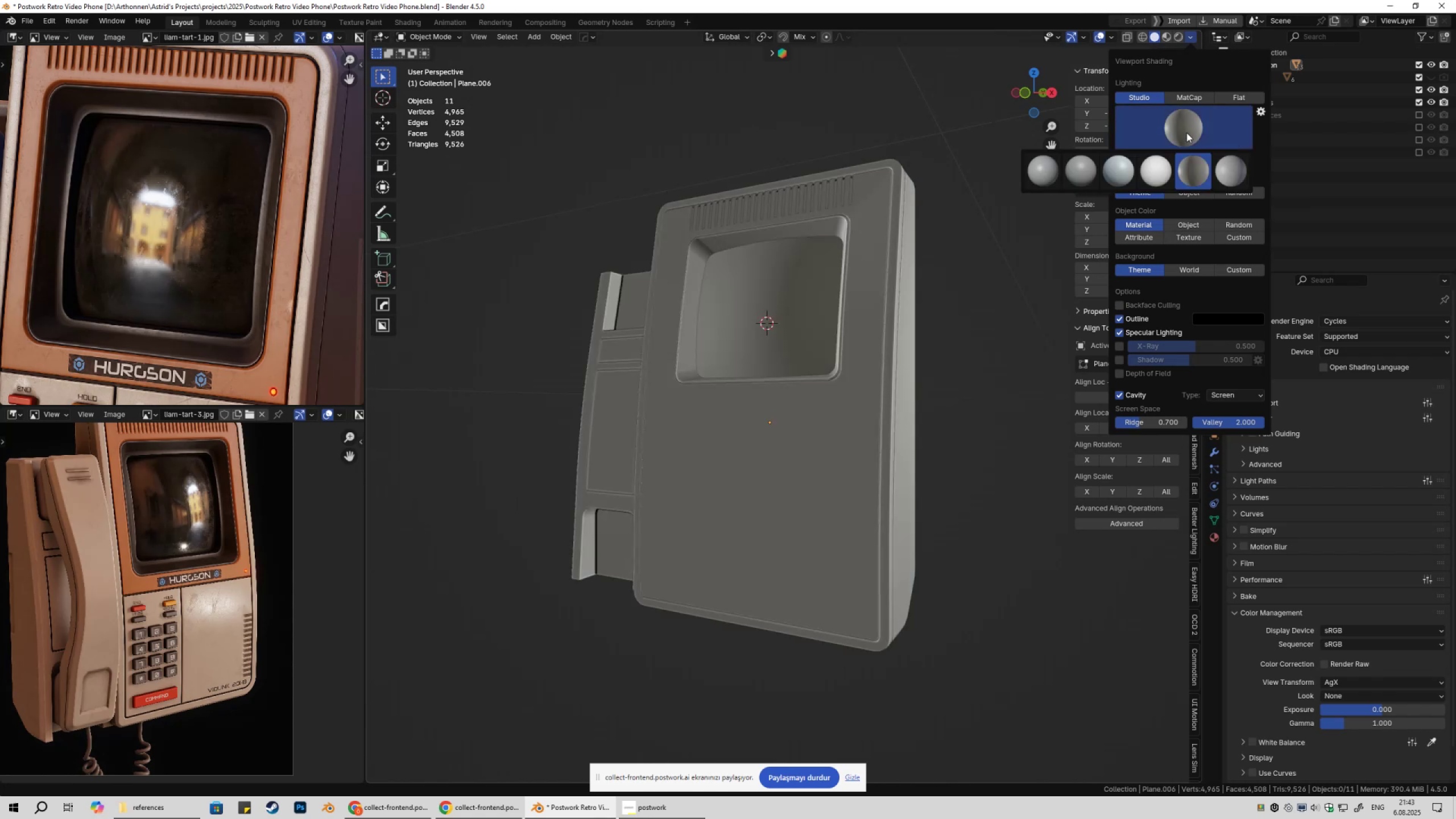 
triple_click([1186, 133])
 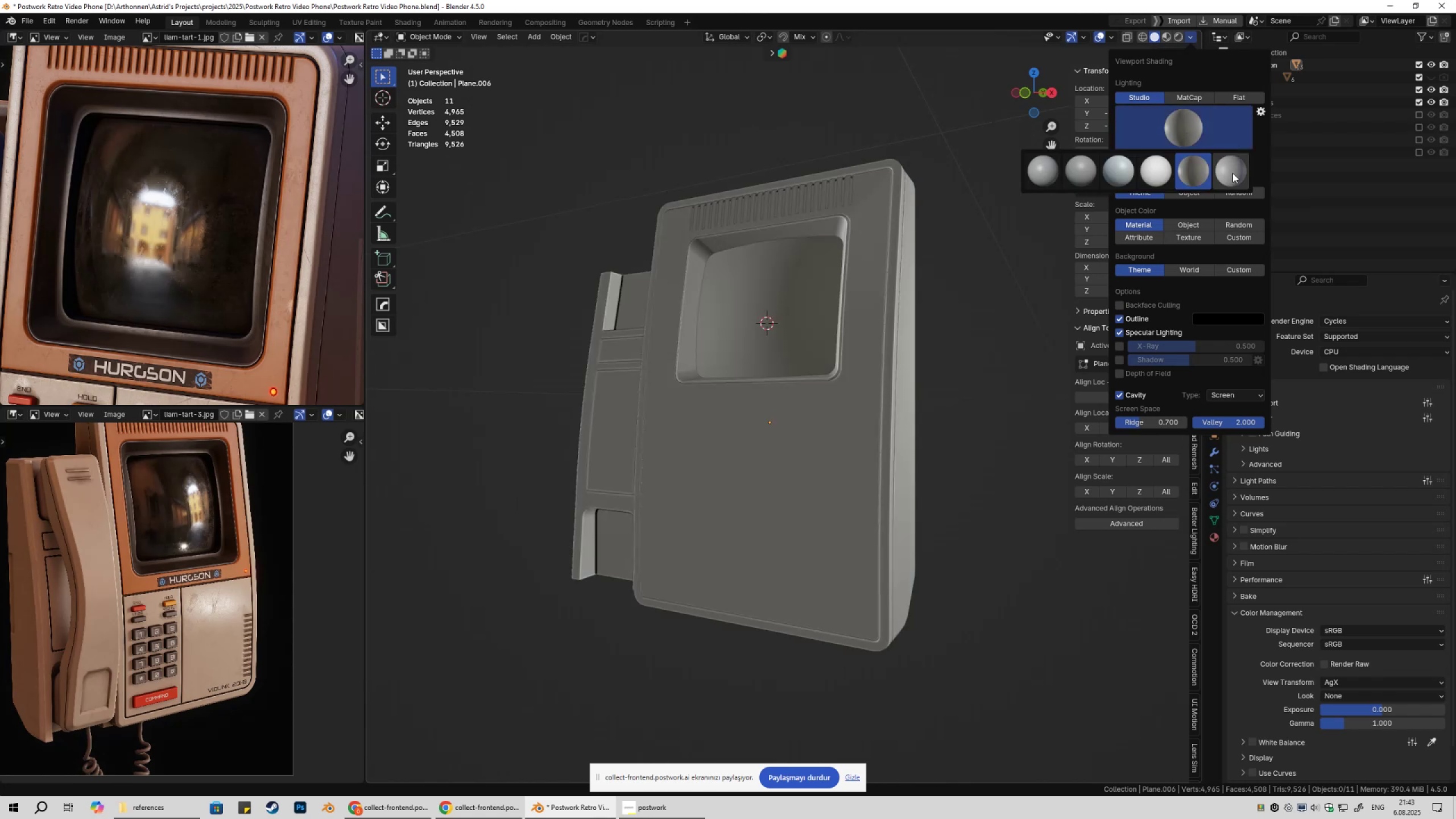 
triple_click([1232, 173])
 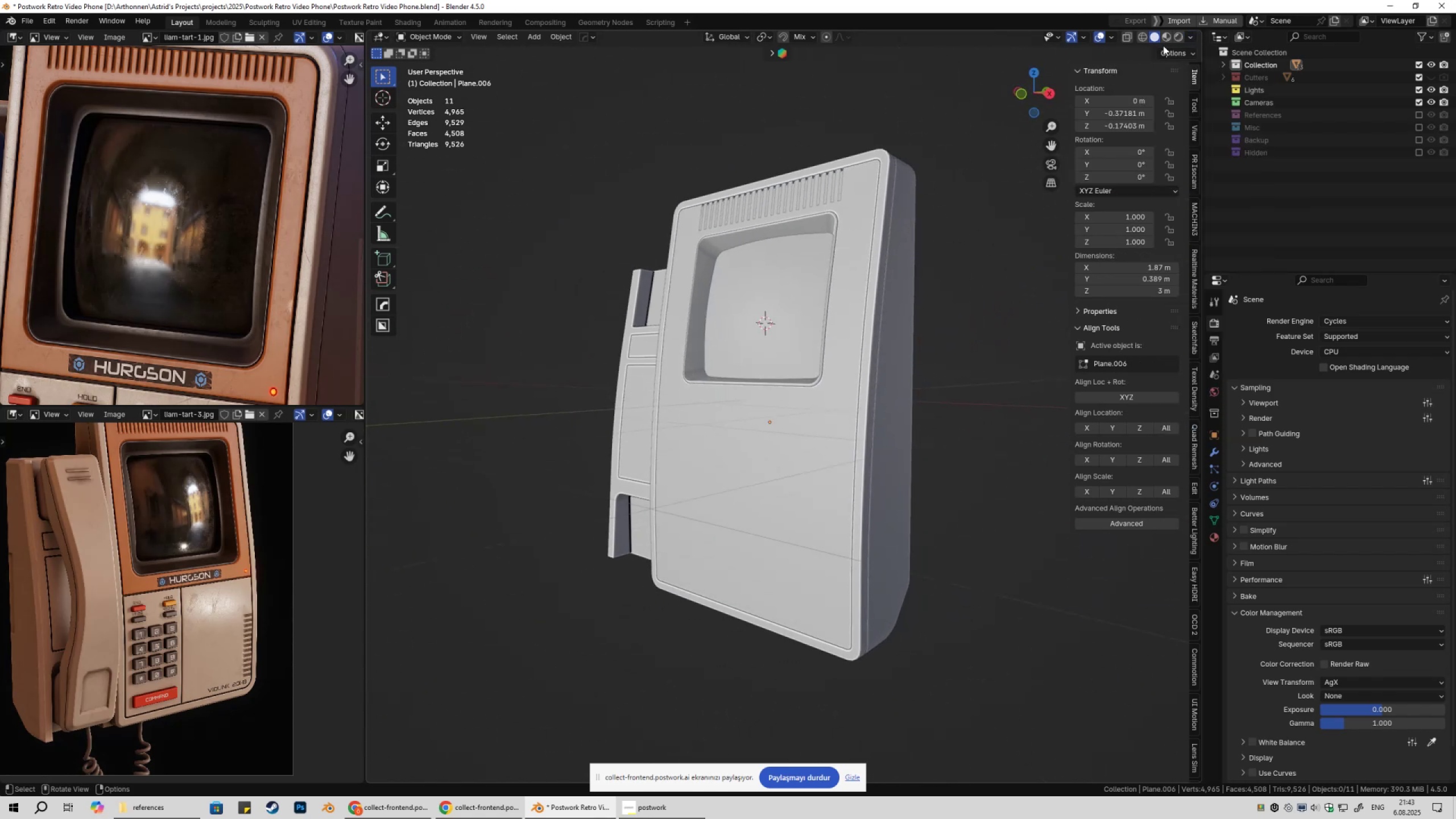 
double_click([1161, 130])
 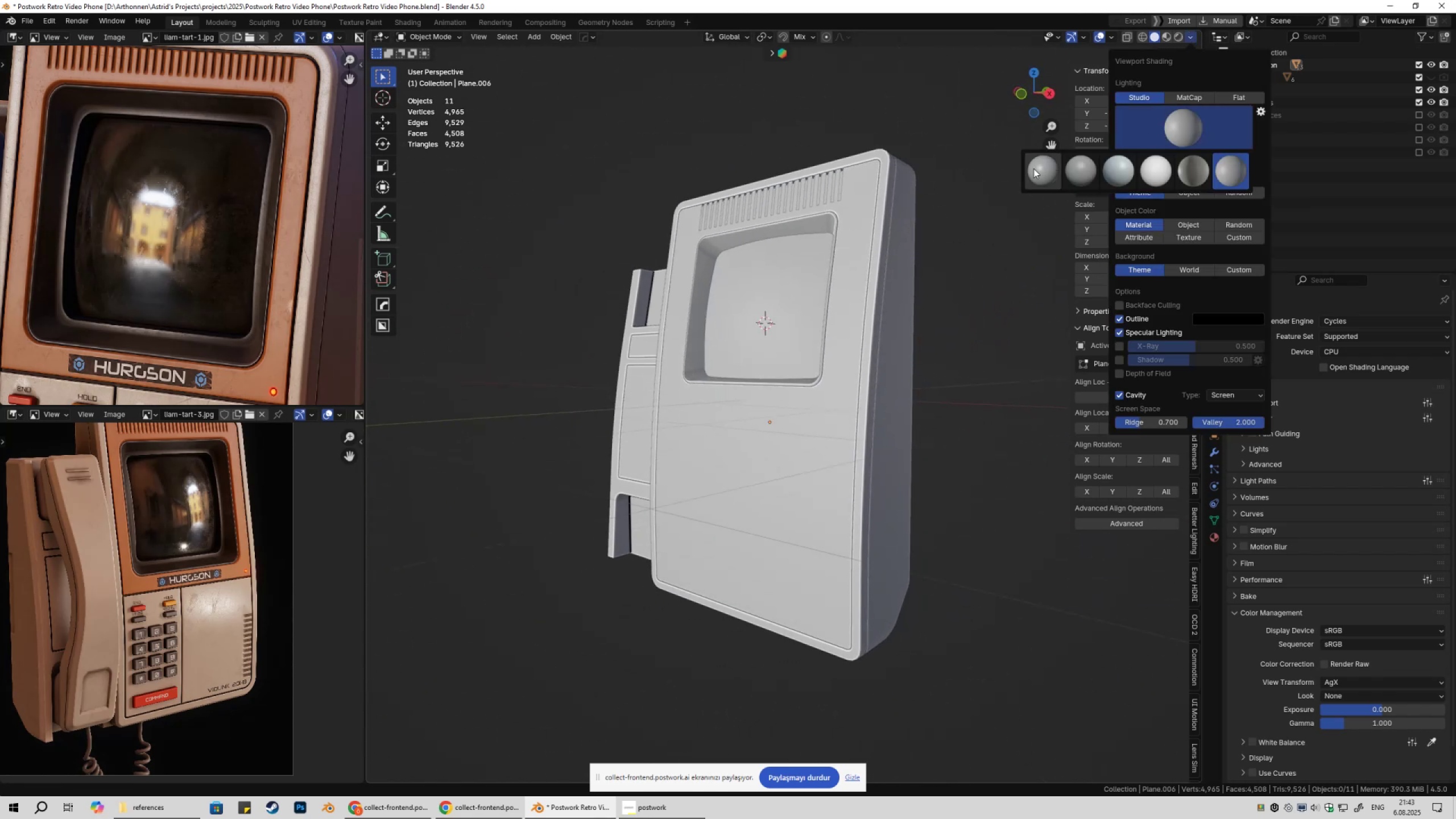 